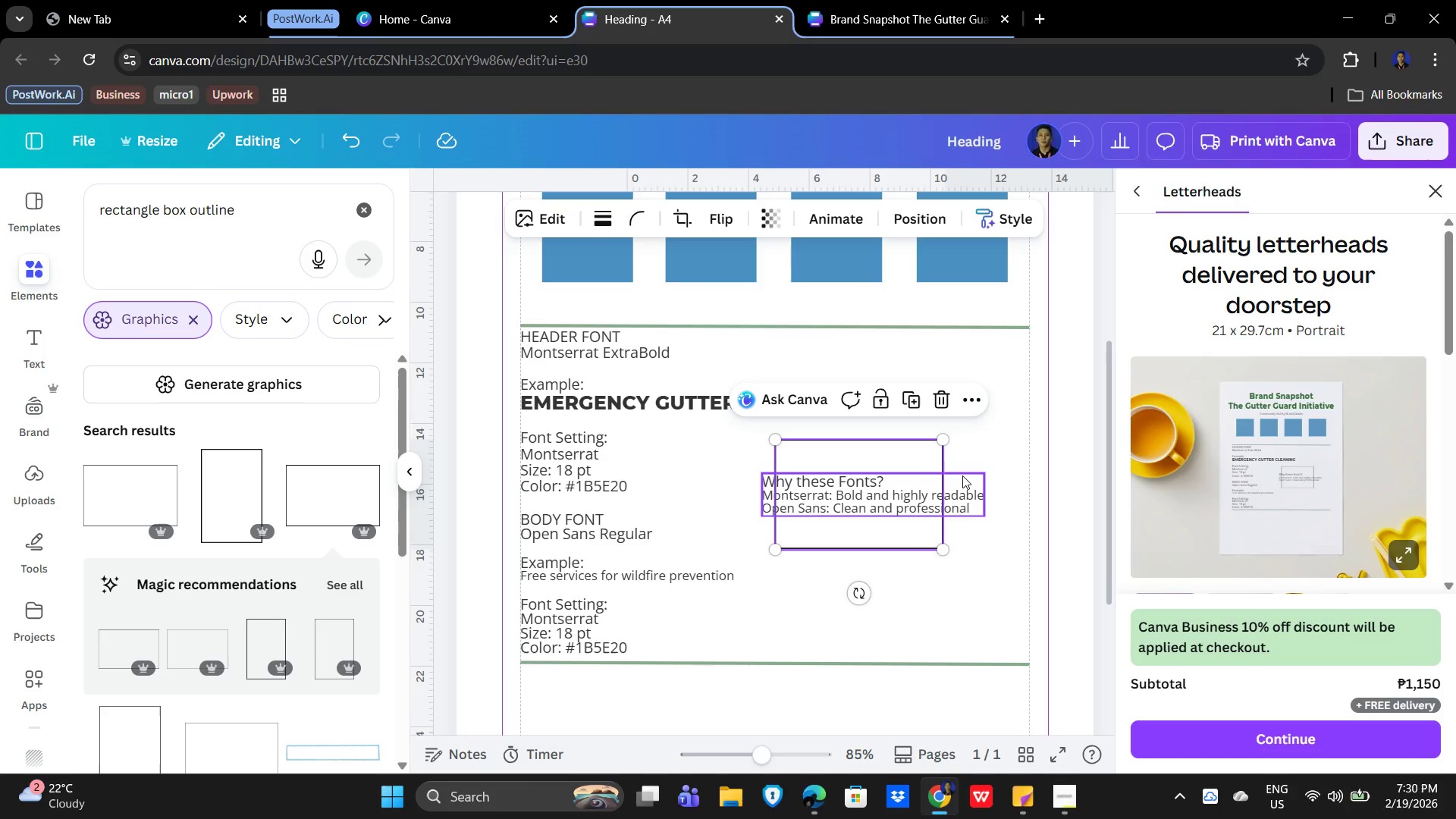 
key(Delete)
 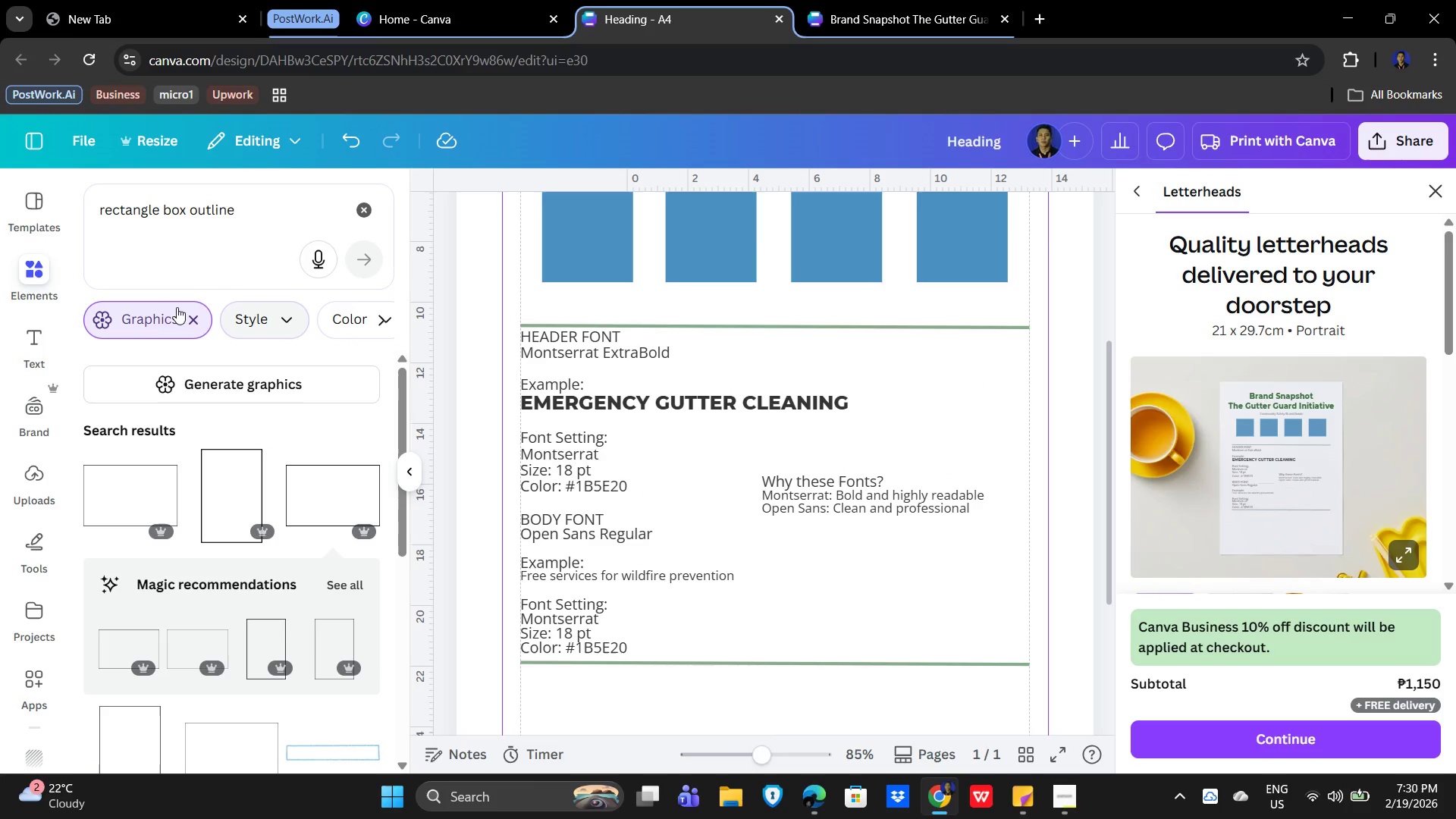 
left_click([197, 318])
 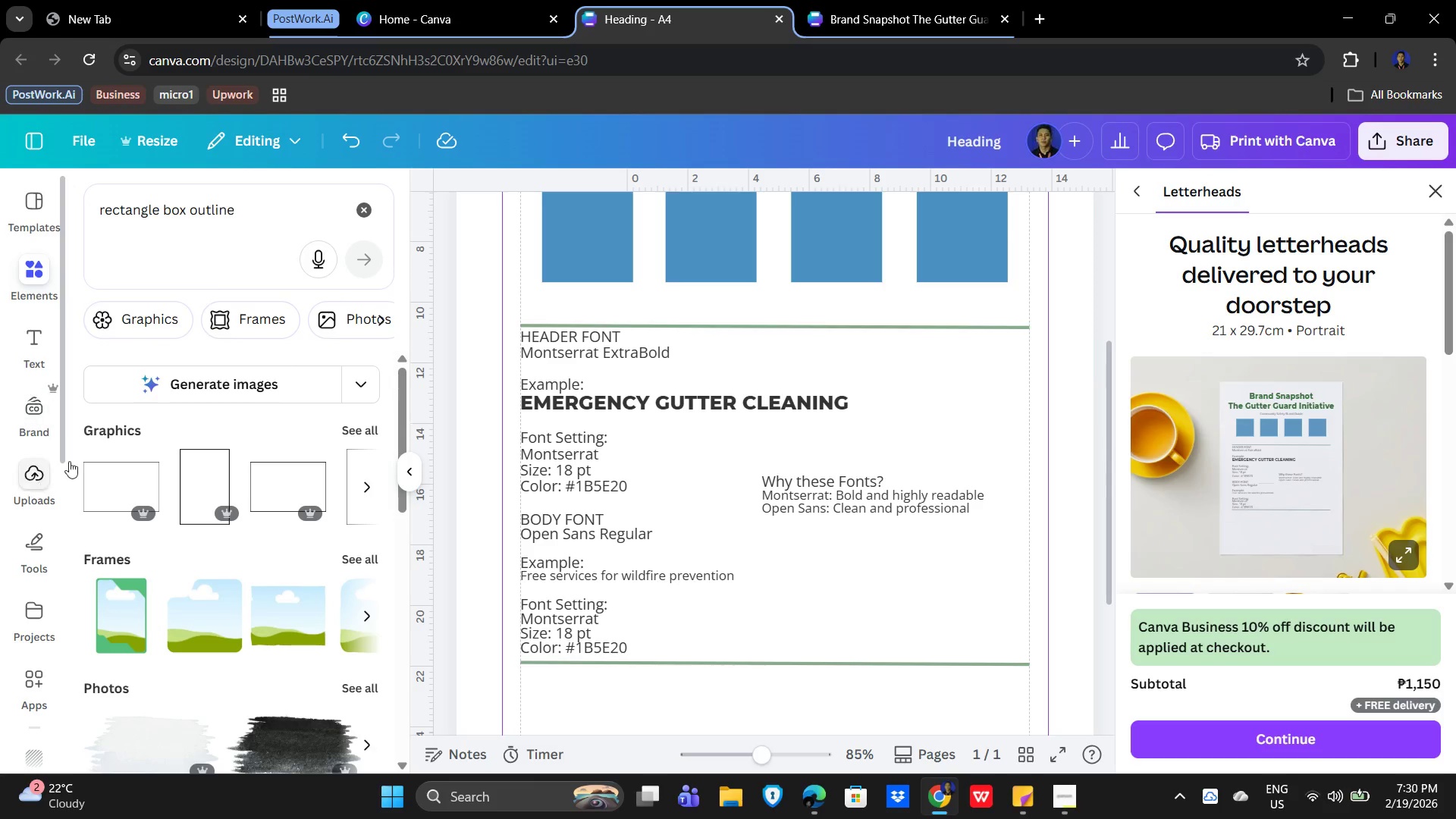 
left_click([267, 205])
 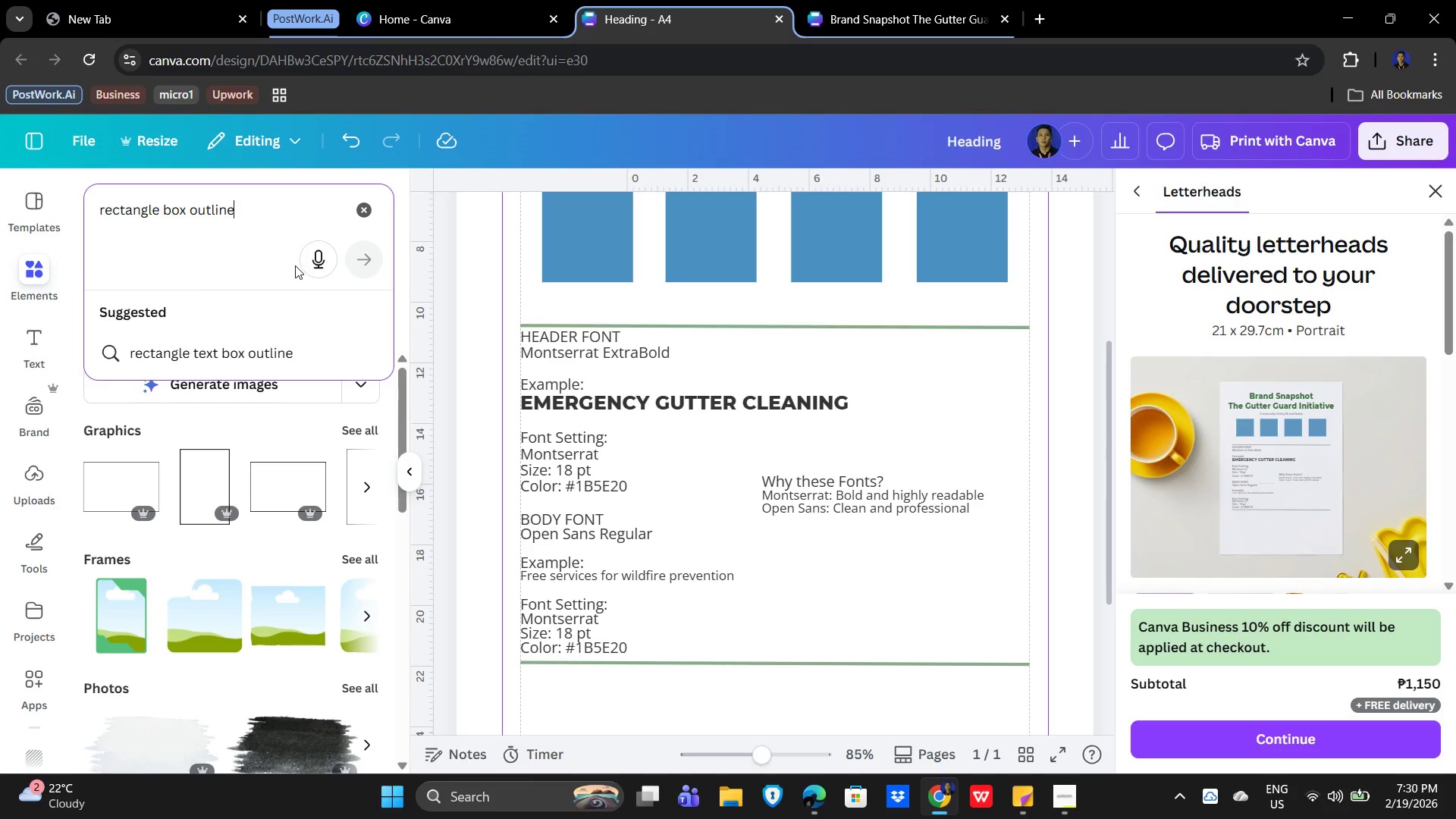 
type( shapes)
 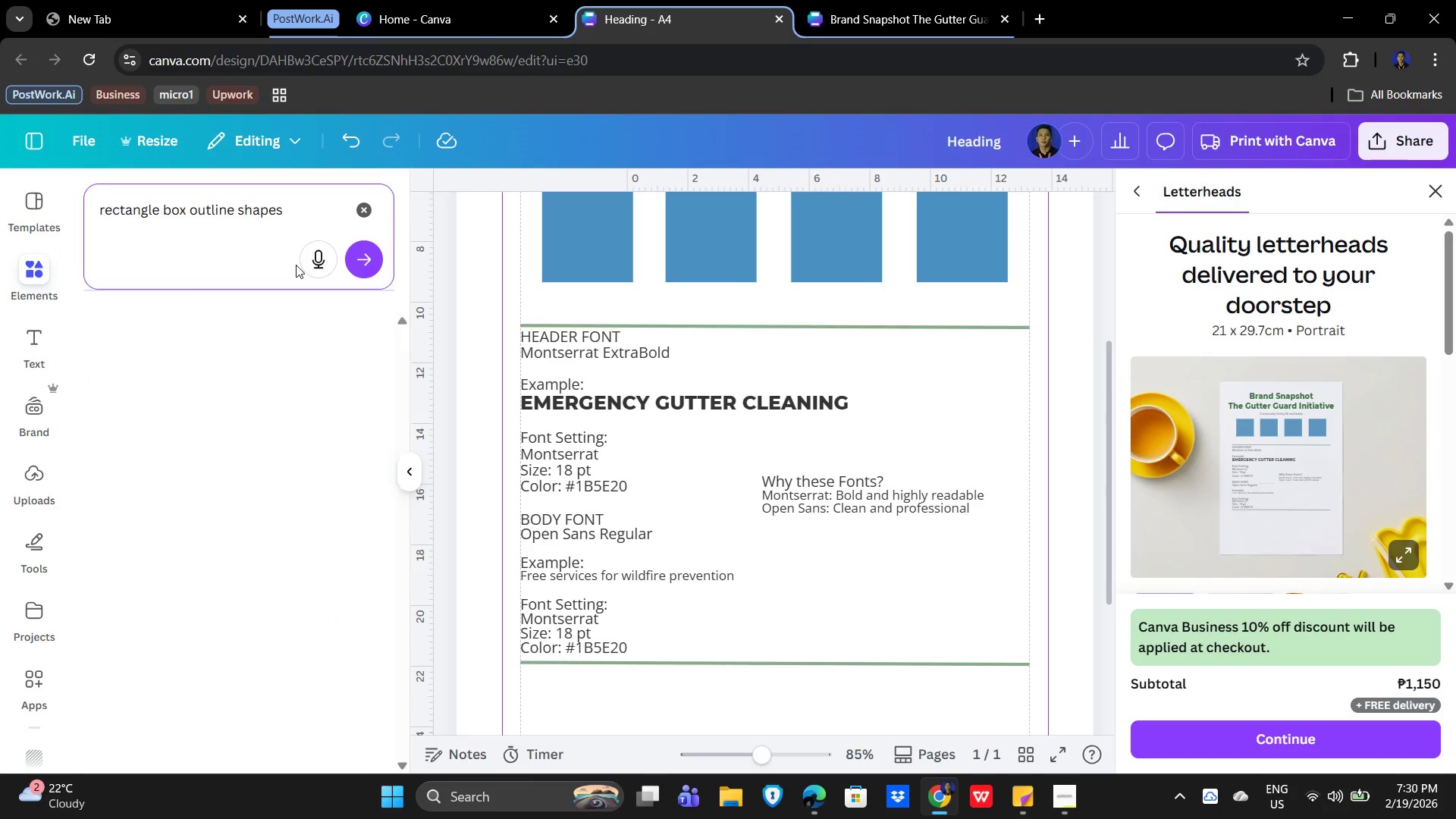 
key(Enter)
 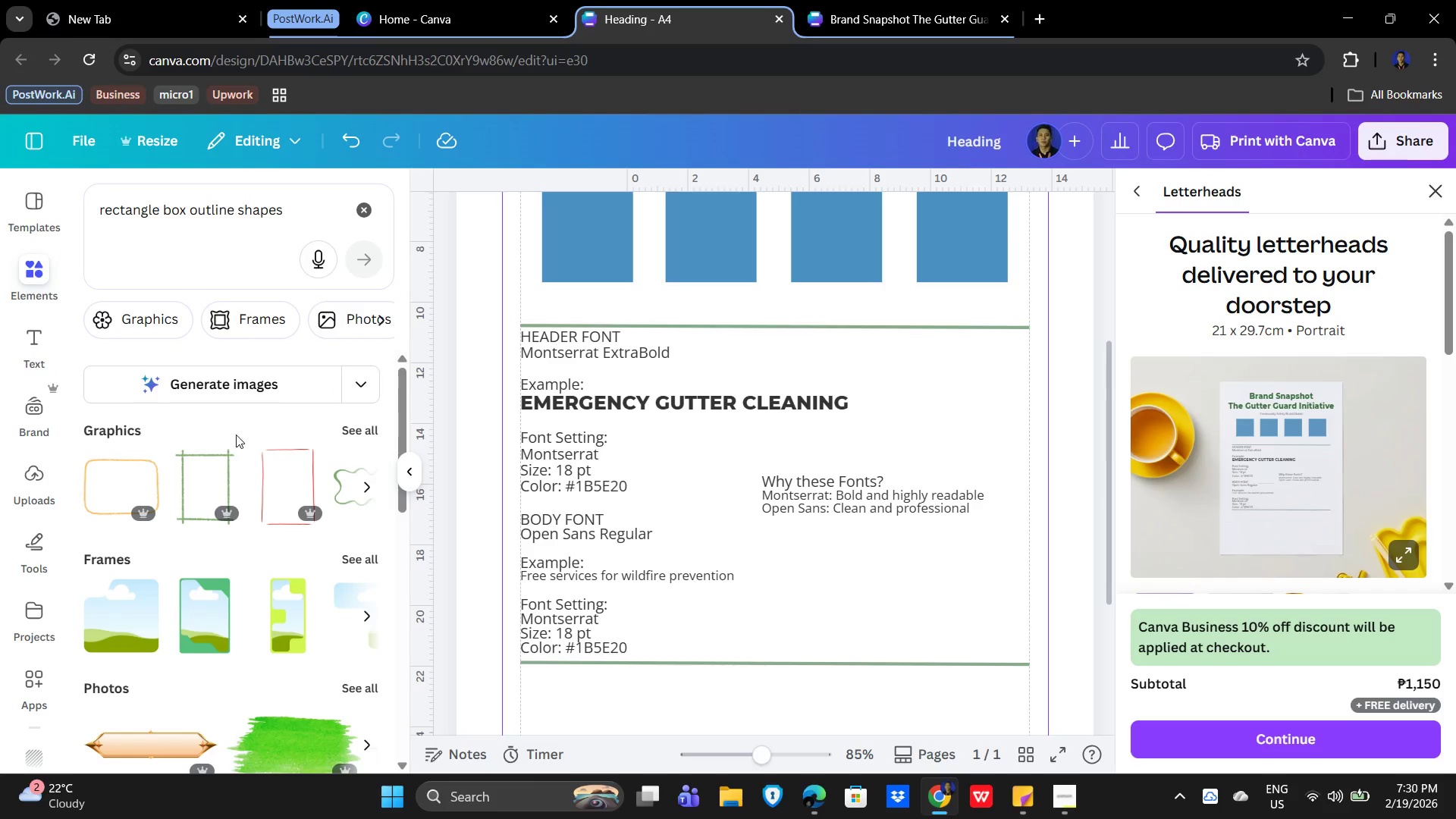 
scroll: coordinate [218, 503], scroll_direction: down, amount: 4.0
 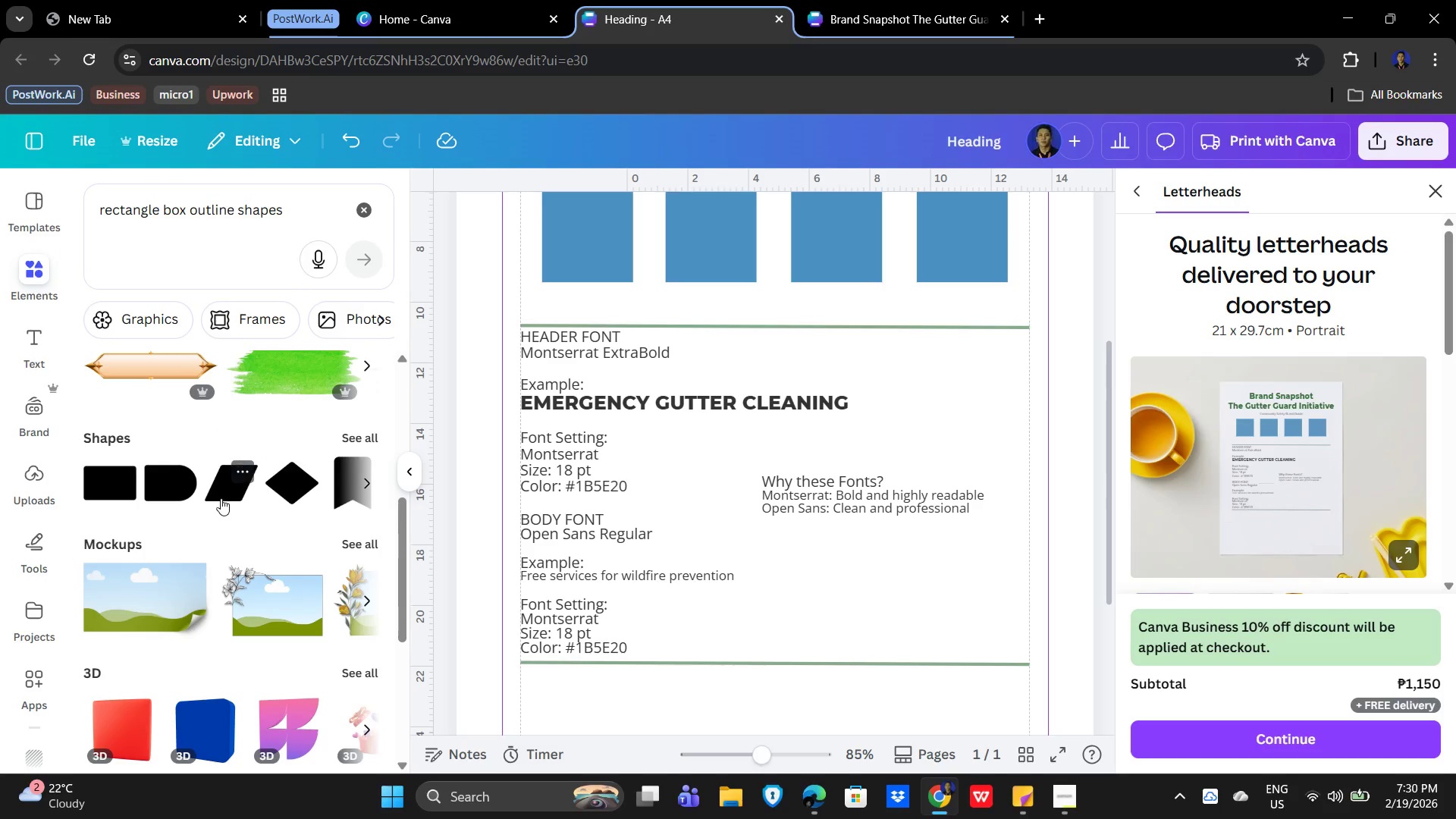 
scroll: coordinate [304, 498], scroll_direction: up, amount: 4.0
 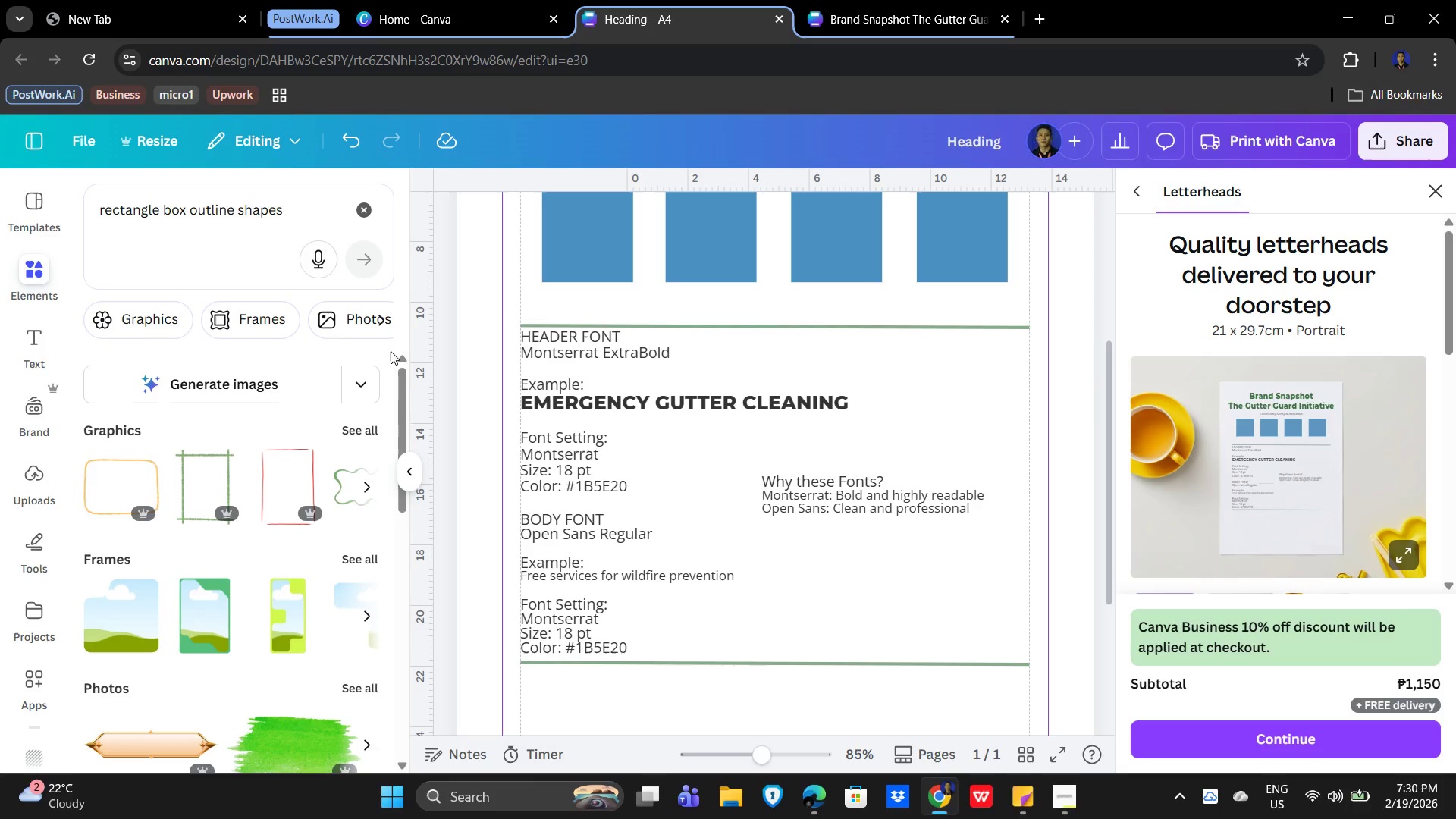 
scroll: coordinate [335, 492], scroll_direction: down, amount: 3.0
 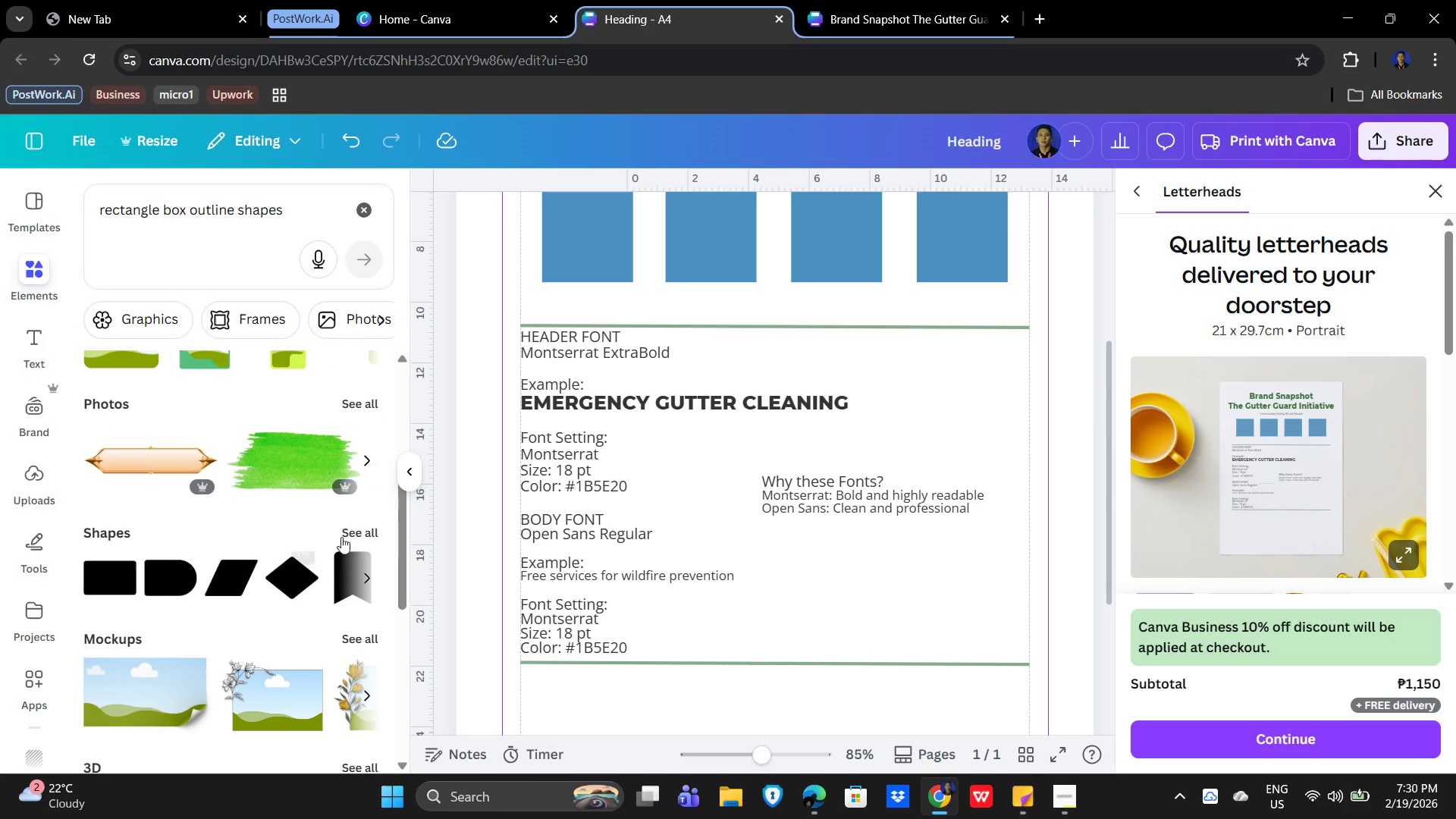 
left_click([362, 526])
 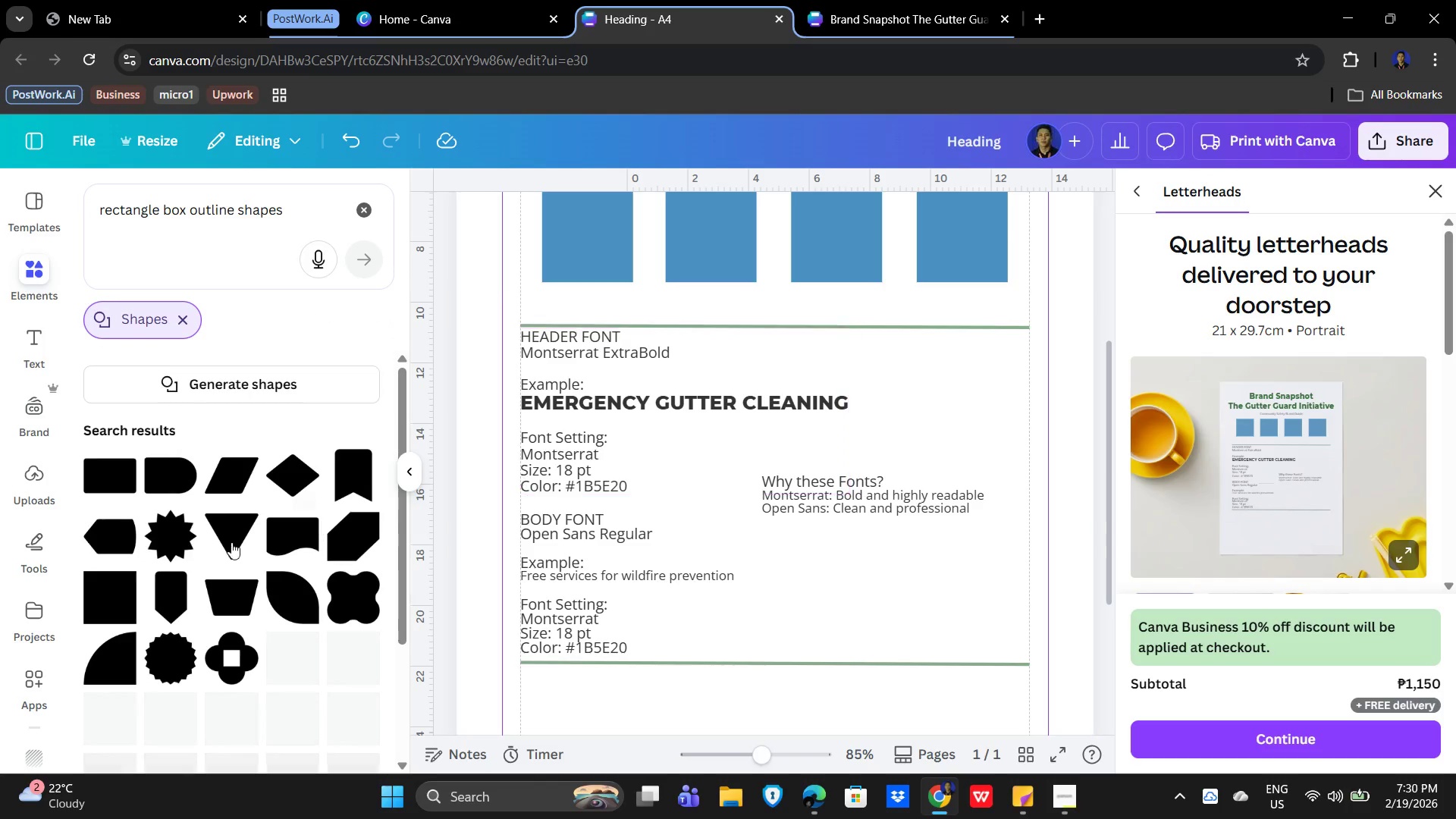 
scroll: coordinate [211, 541], scroll_direction: down, amount: 3.0
 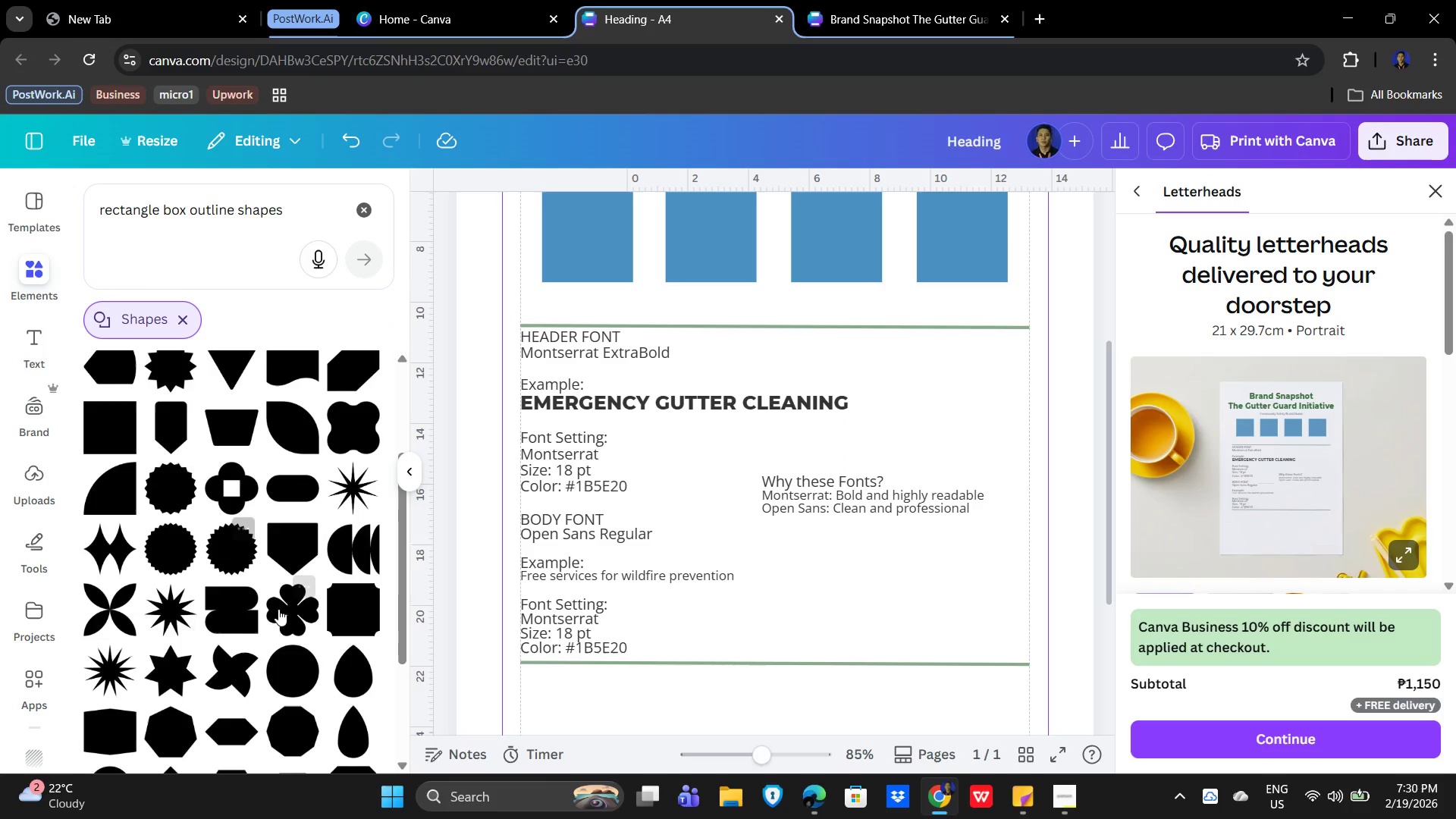 
scroll: coordinate [245, 617], scroll_direction: up, amount: 3.0
 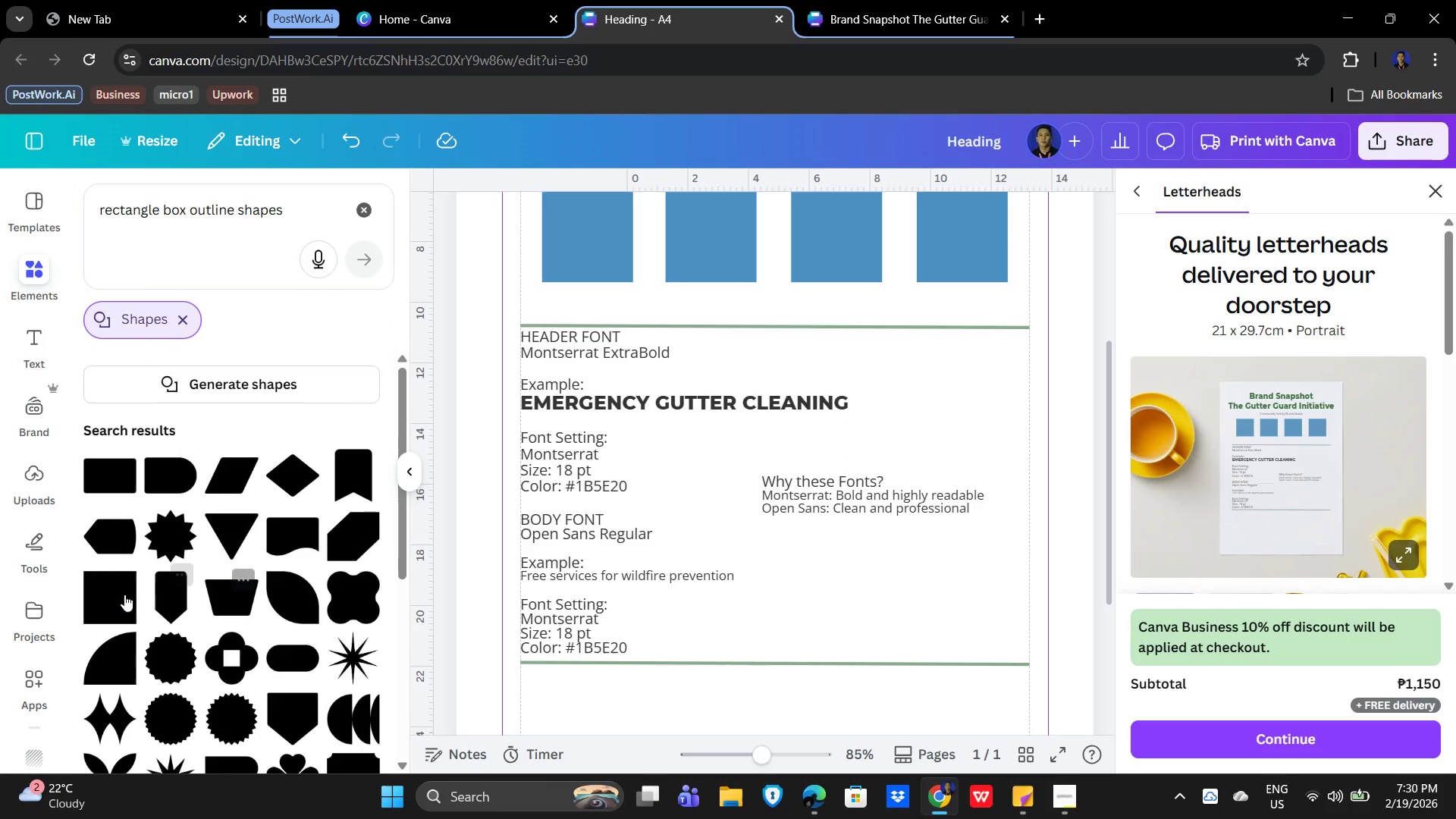 
left_click([109, 595])
 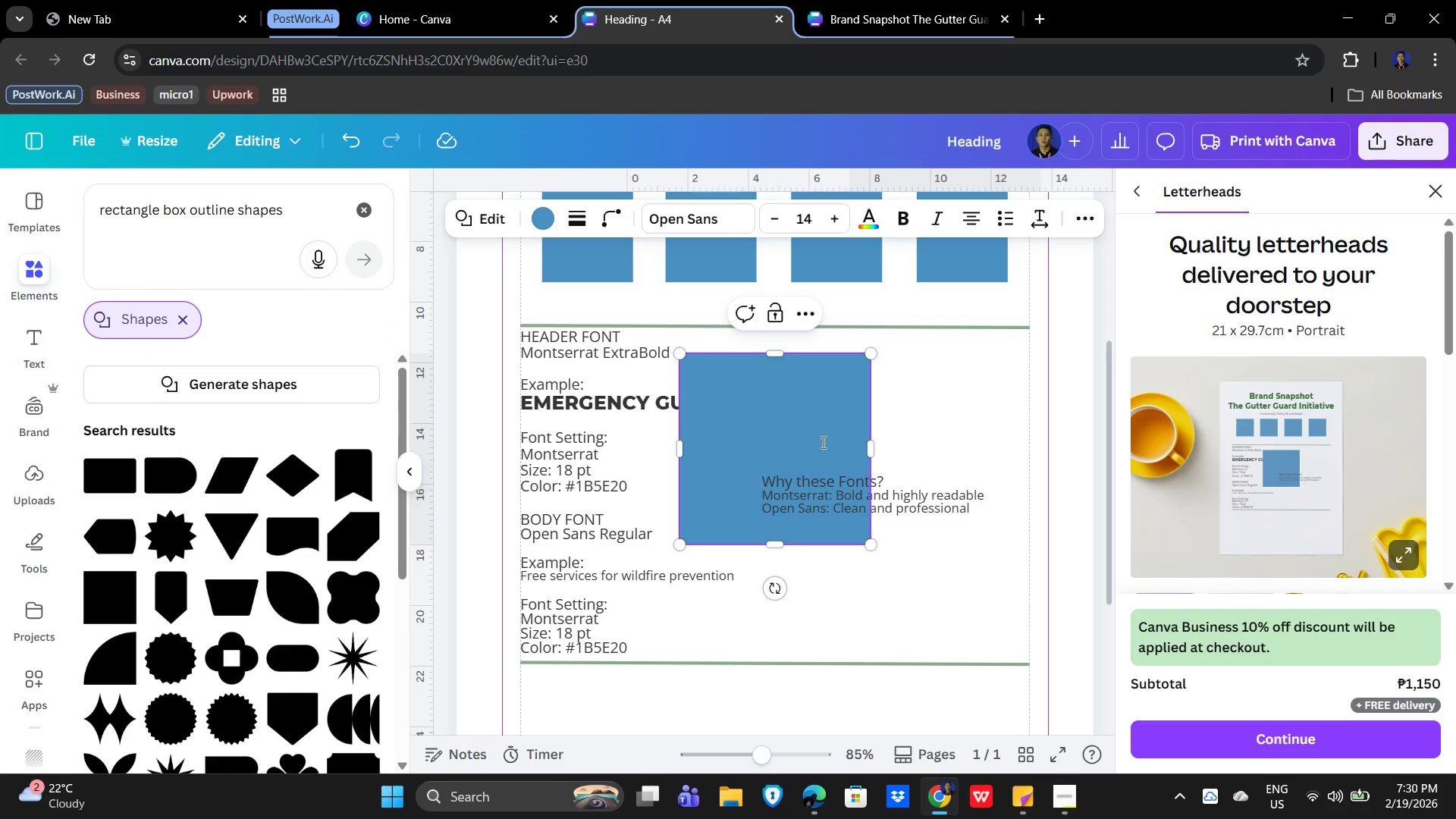 
left_click_drag(start_coordinate=[811, 416], to_coordinate=[886, 519])
 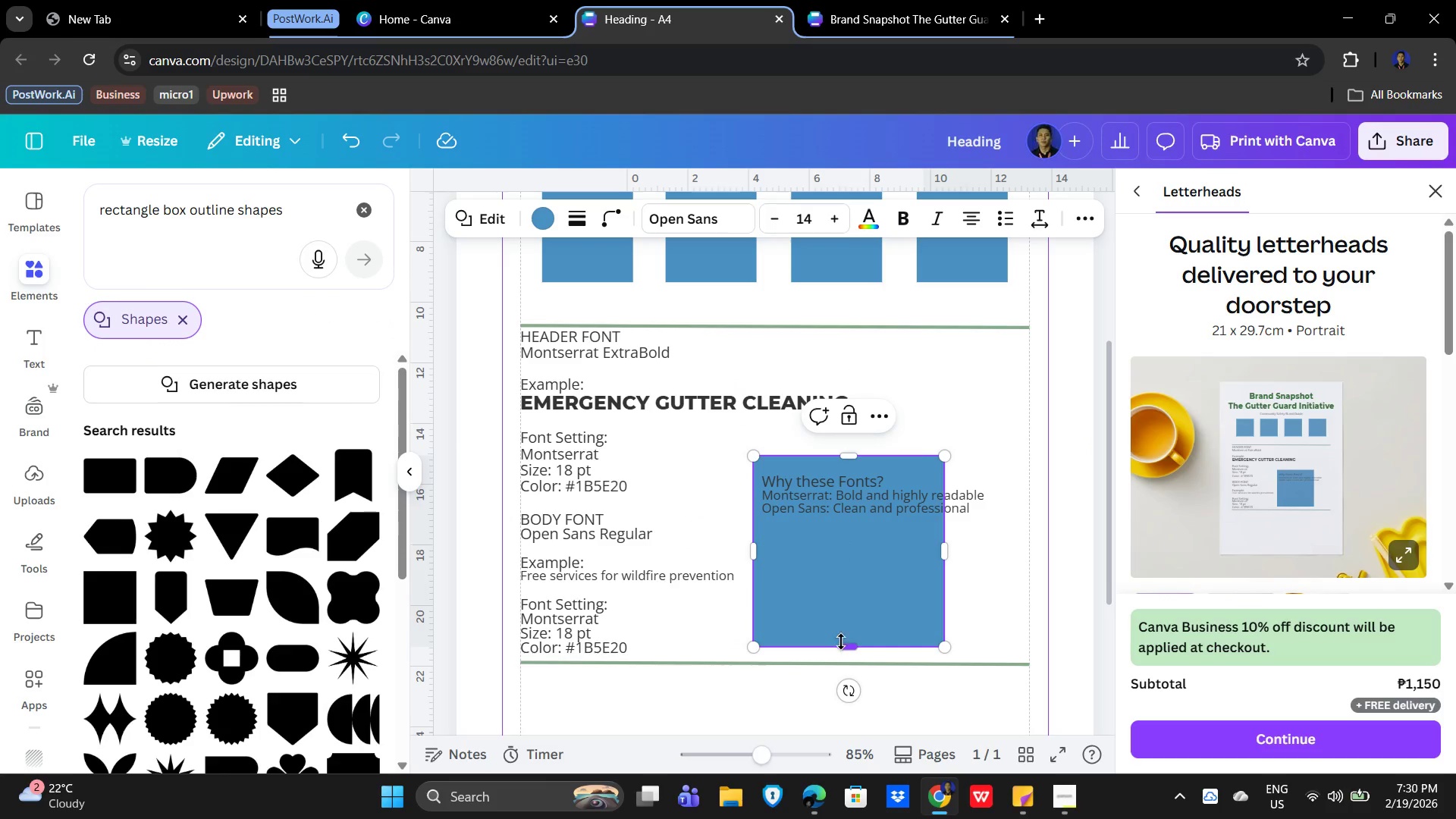 
left_click_drag(start_coordinate=[844, 645], to_coordinate=[852, 526])
 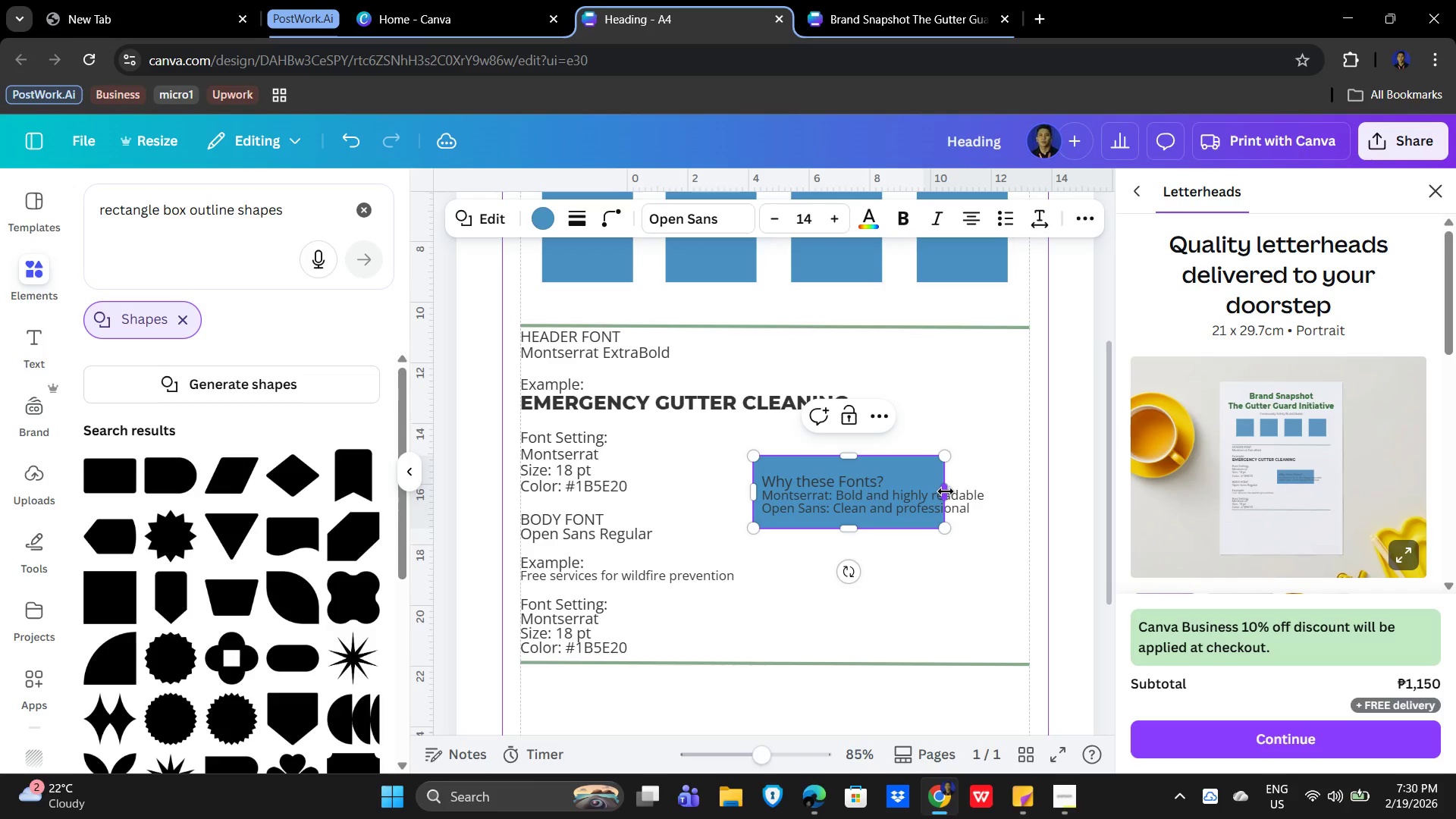 
left_click_drag(start_coordinate=[946, 491], to_coordinate=[996, 489])
 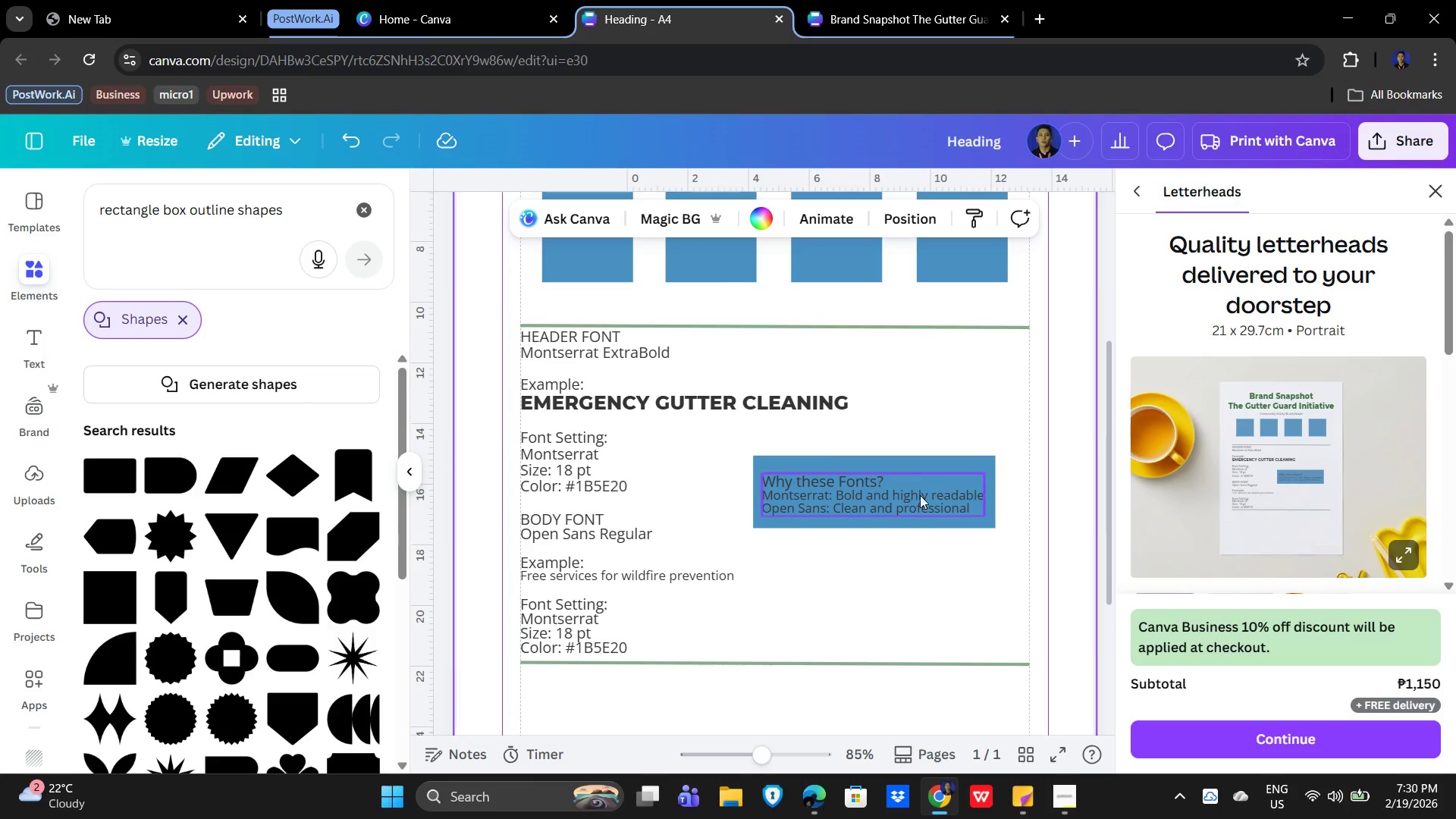 
left_click([924, 477])
 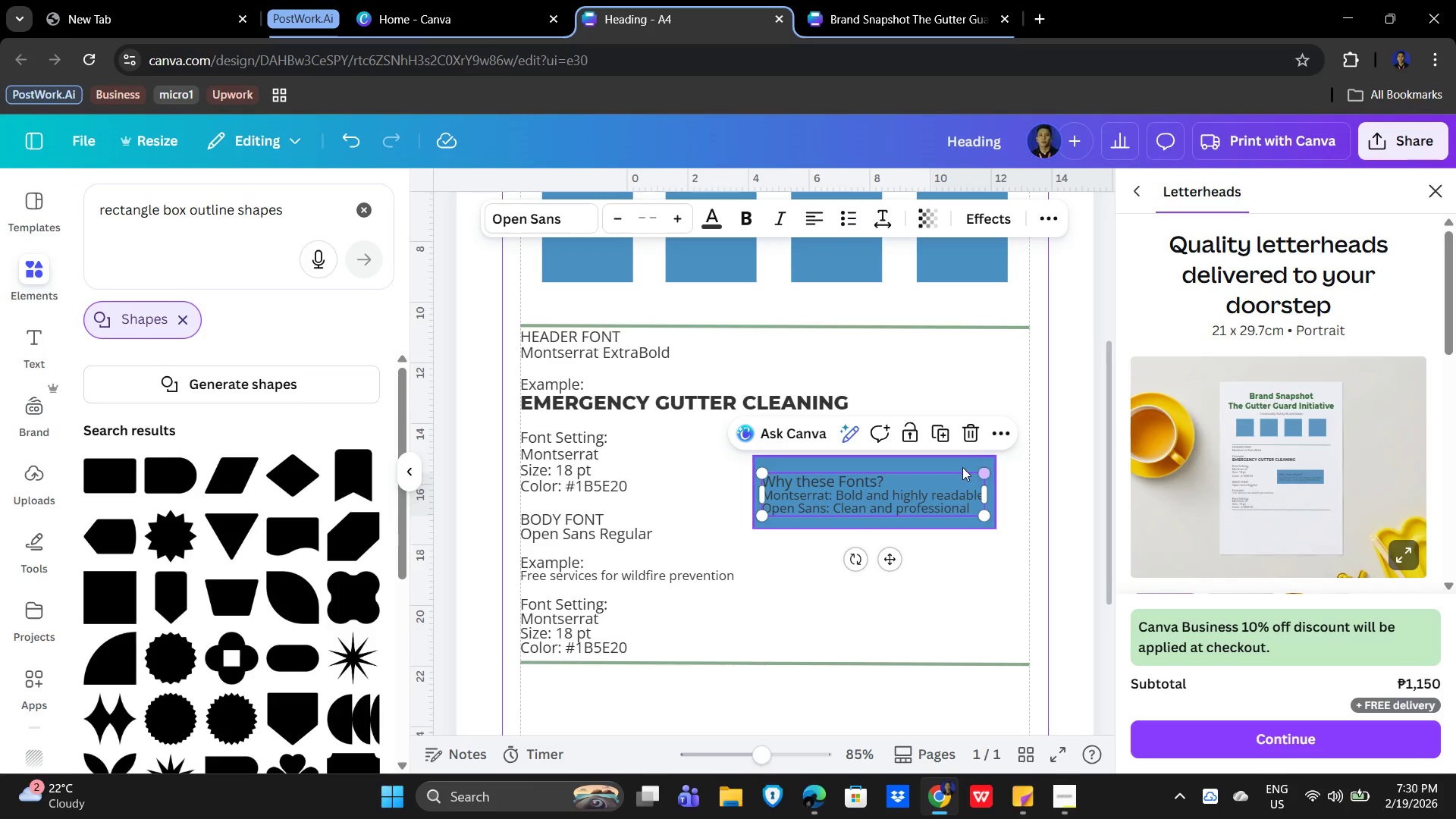 
left_click([912, 463])
 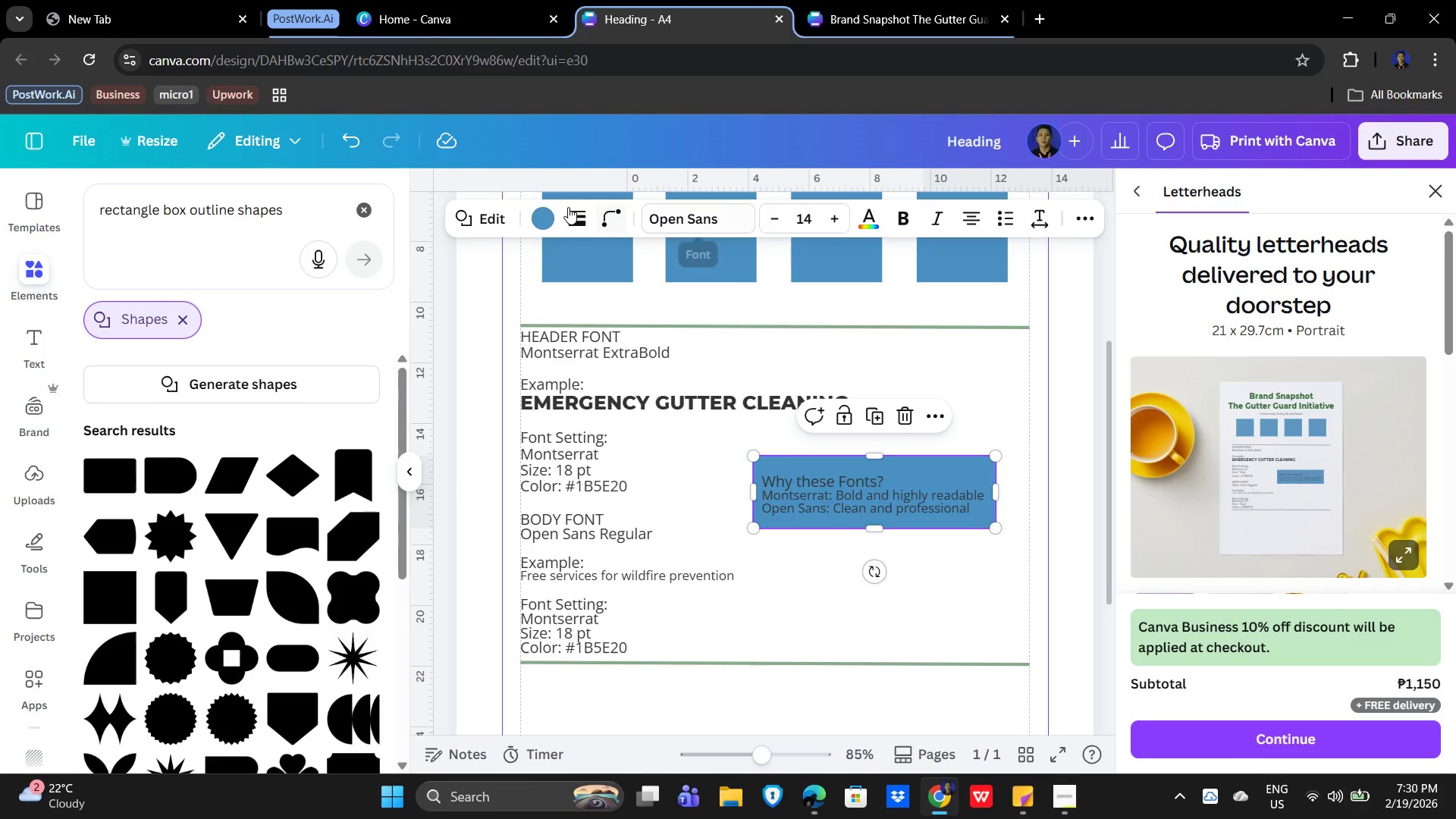 
left_click([546, 212])
 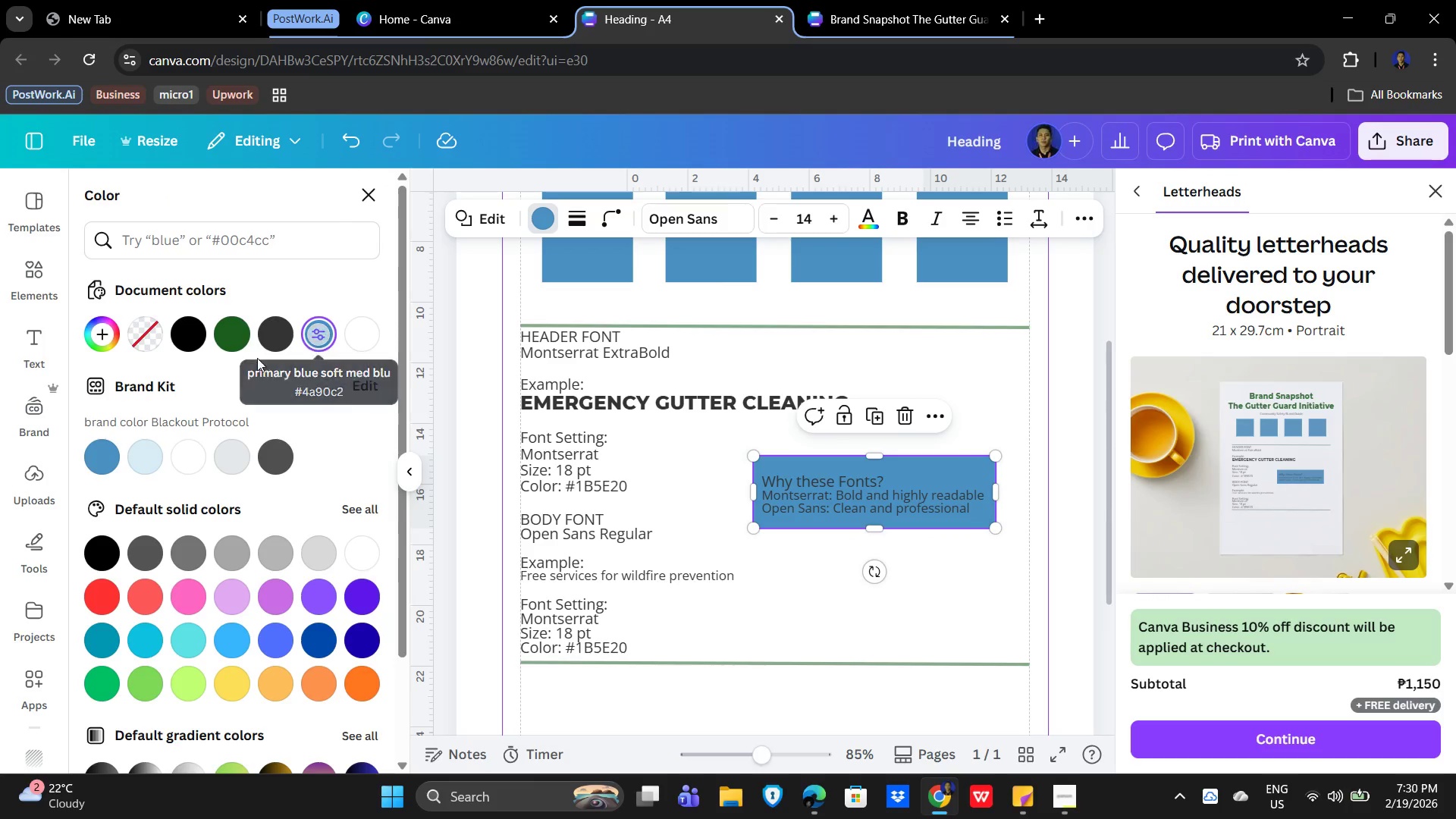 
left_click([227, 336])
 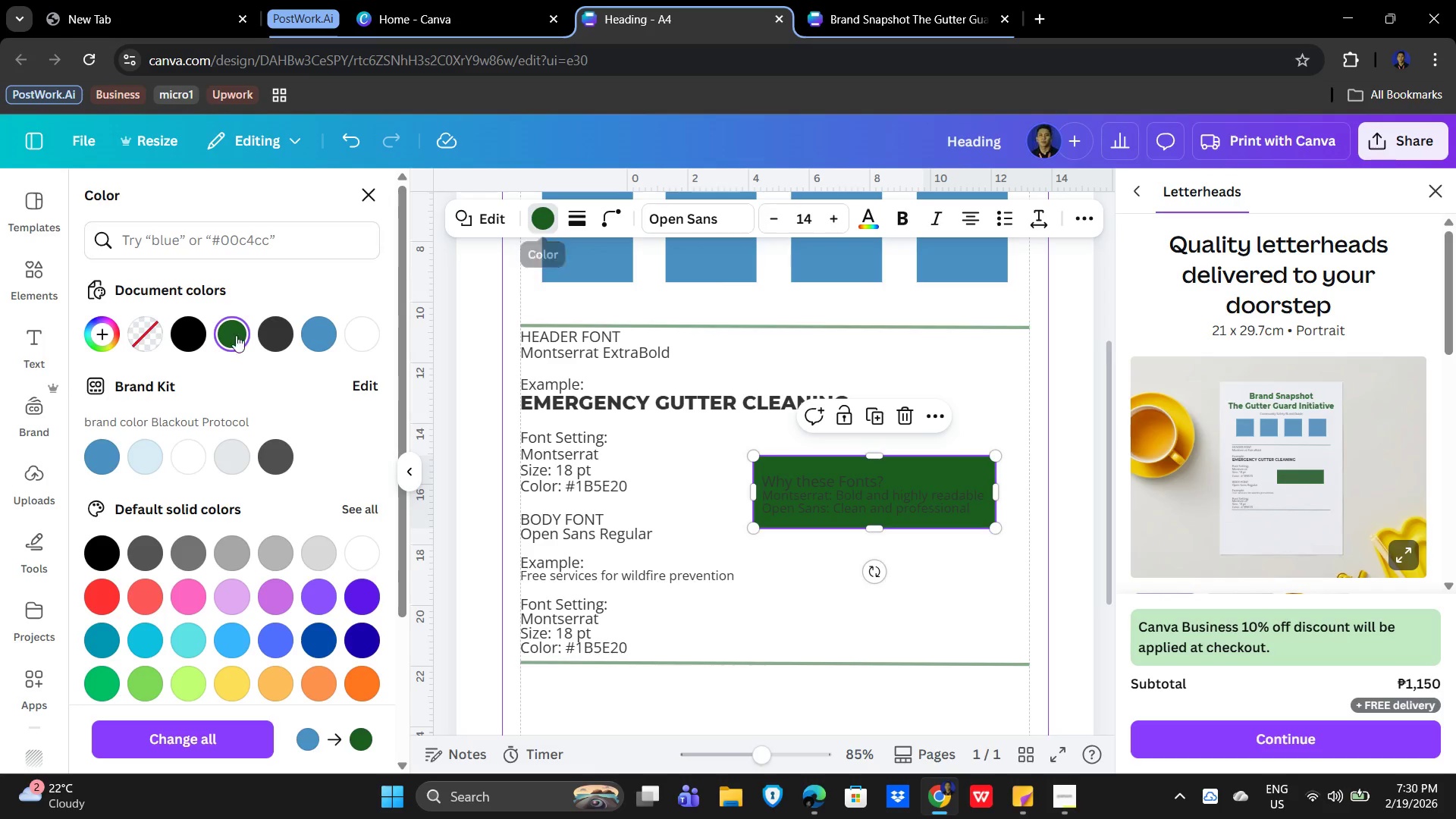 
left_click([149, 337])
 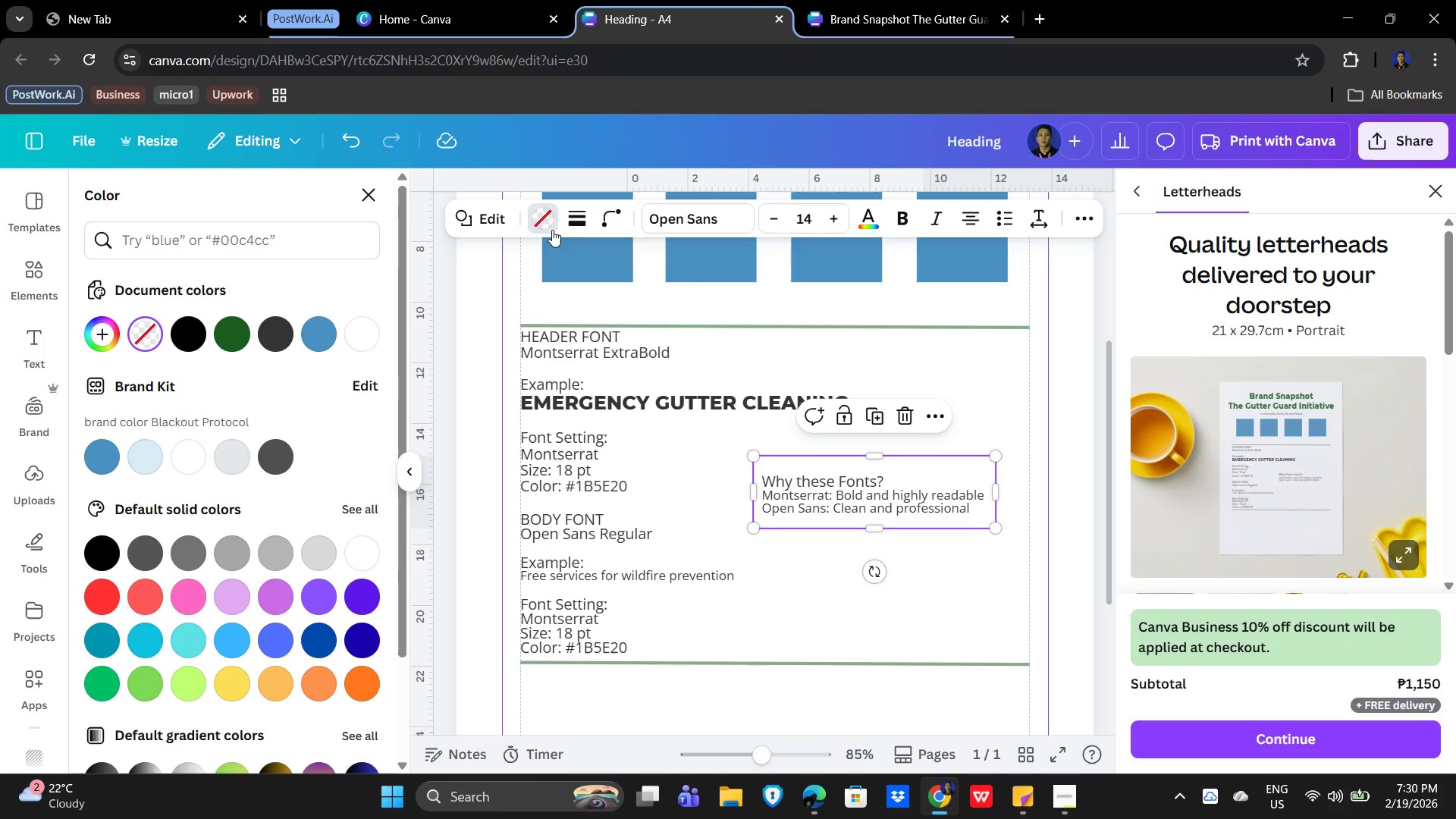 
left_click([581, 221])
 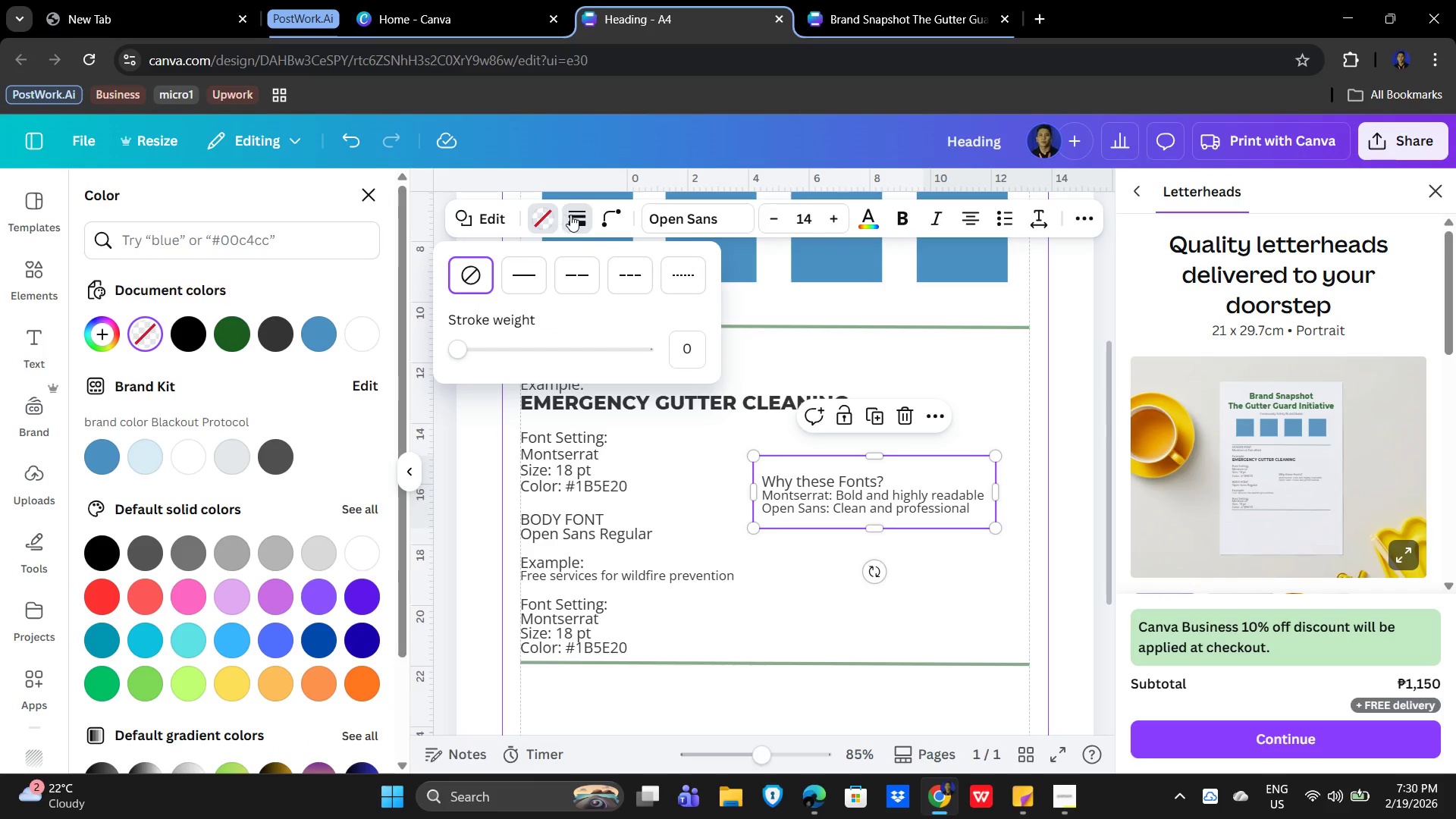 
left_click([582, 217])
 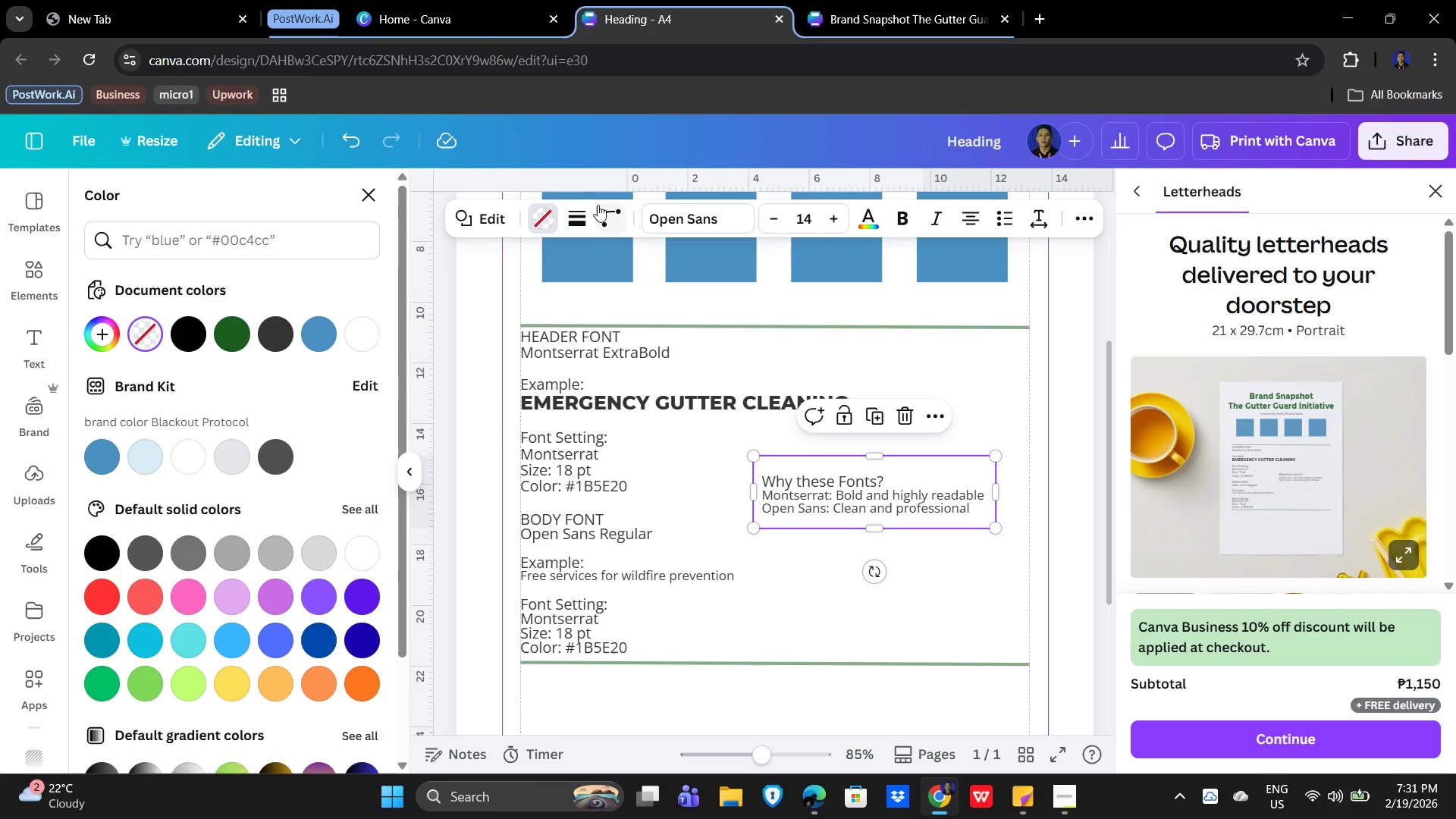 
left_click([569, 211])
 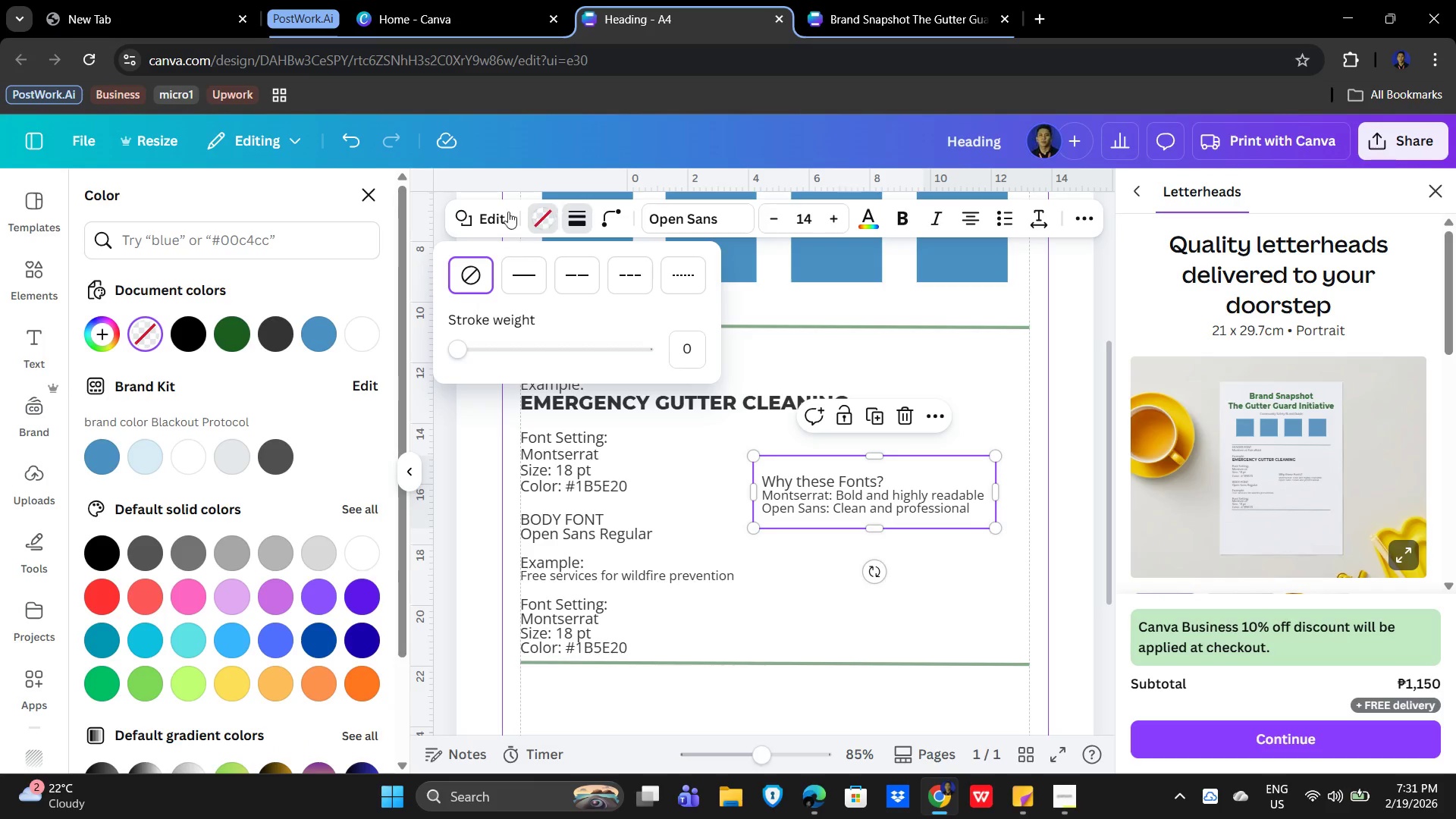 
mouse_move([516, 217])
 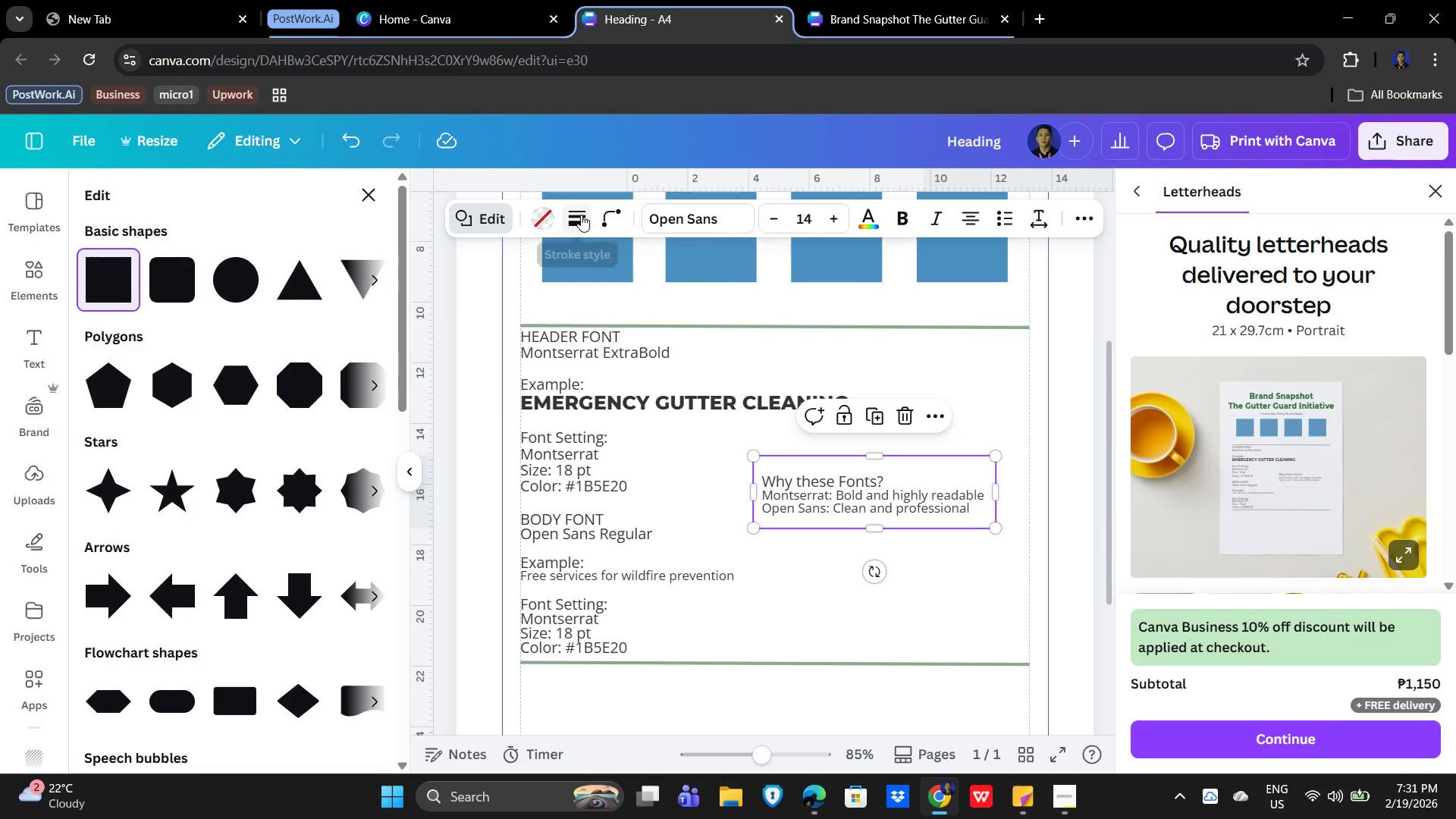 
left_click([581, 215])
 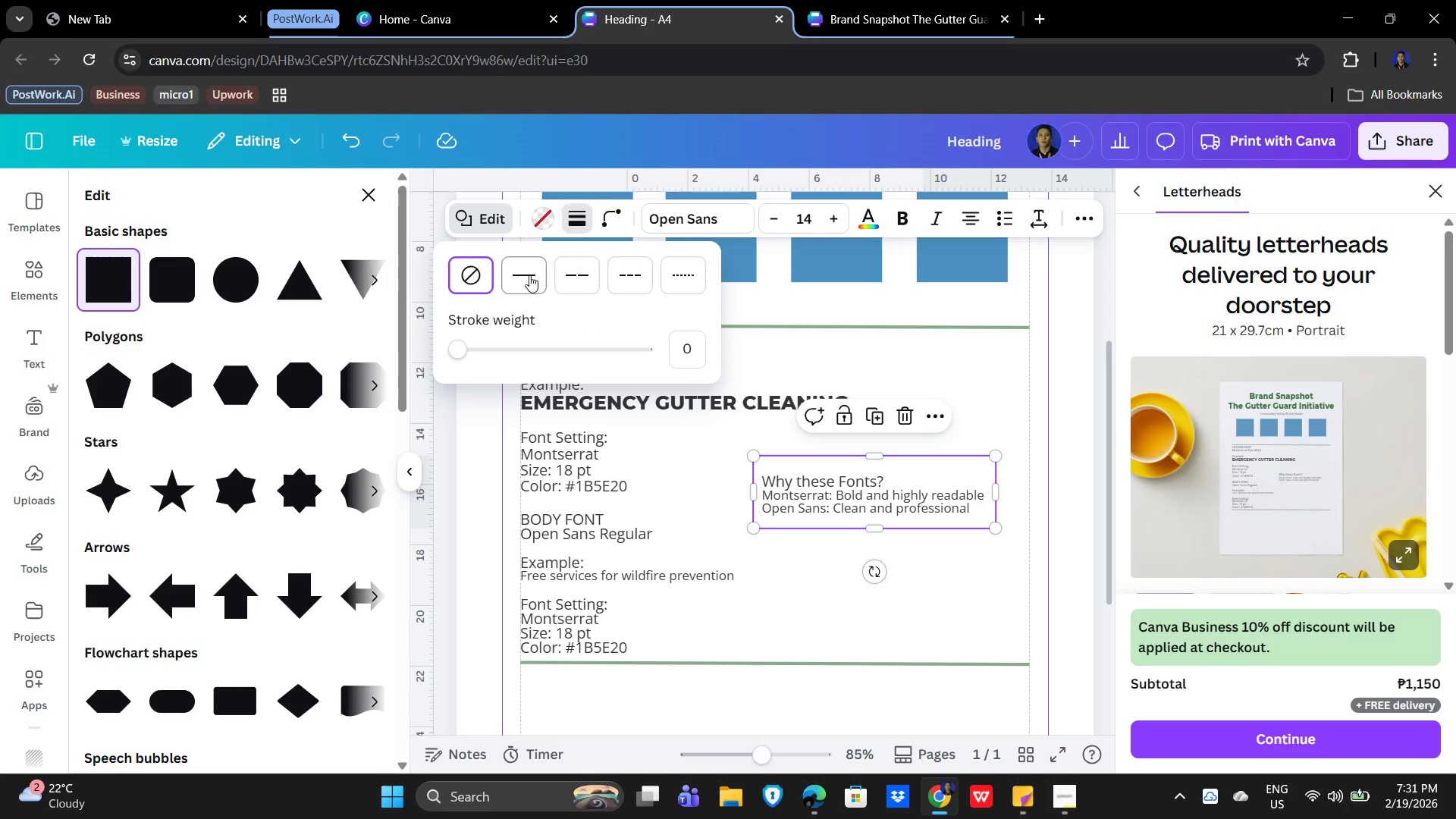 
left_click([525, 281])
 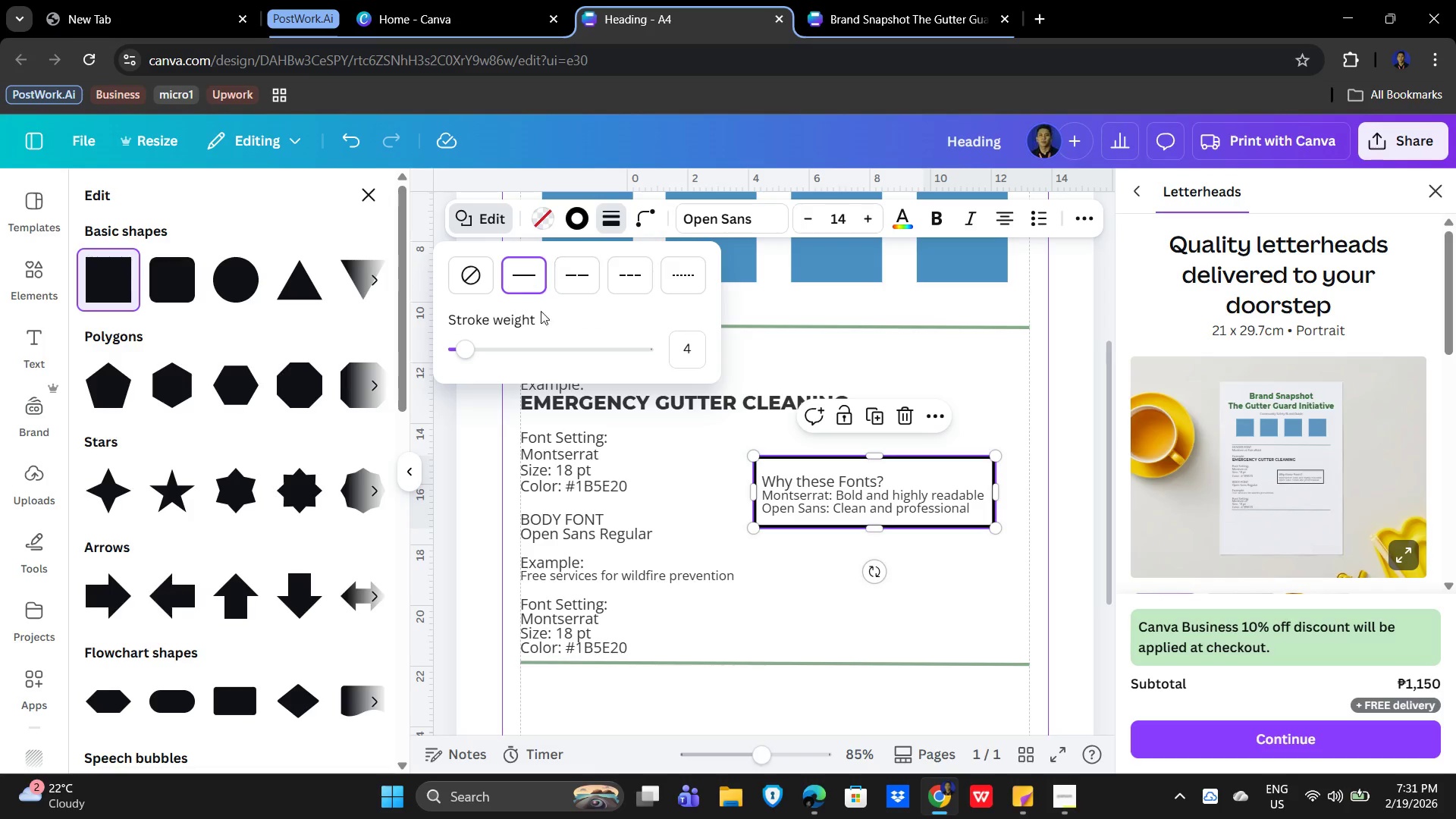 
left_click_drag(start_coordinate=[469, 345], to_coordinate=[448, 350])
 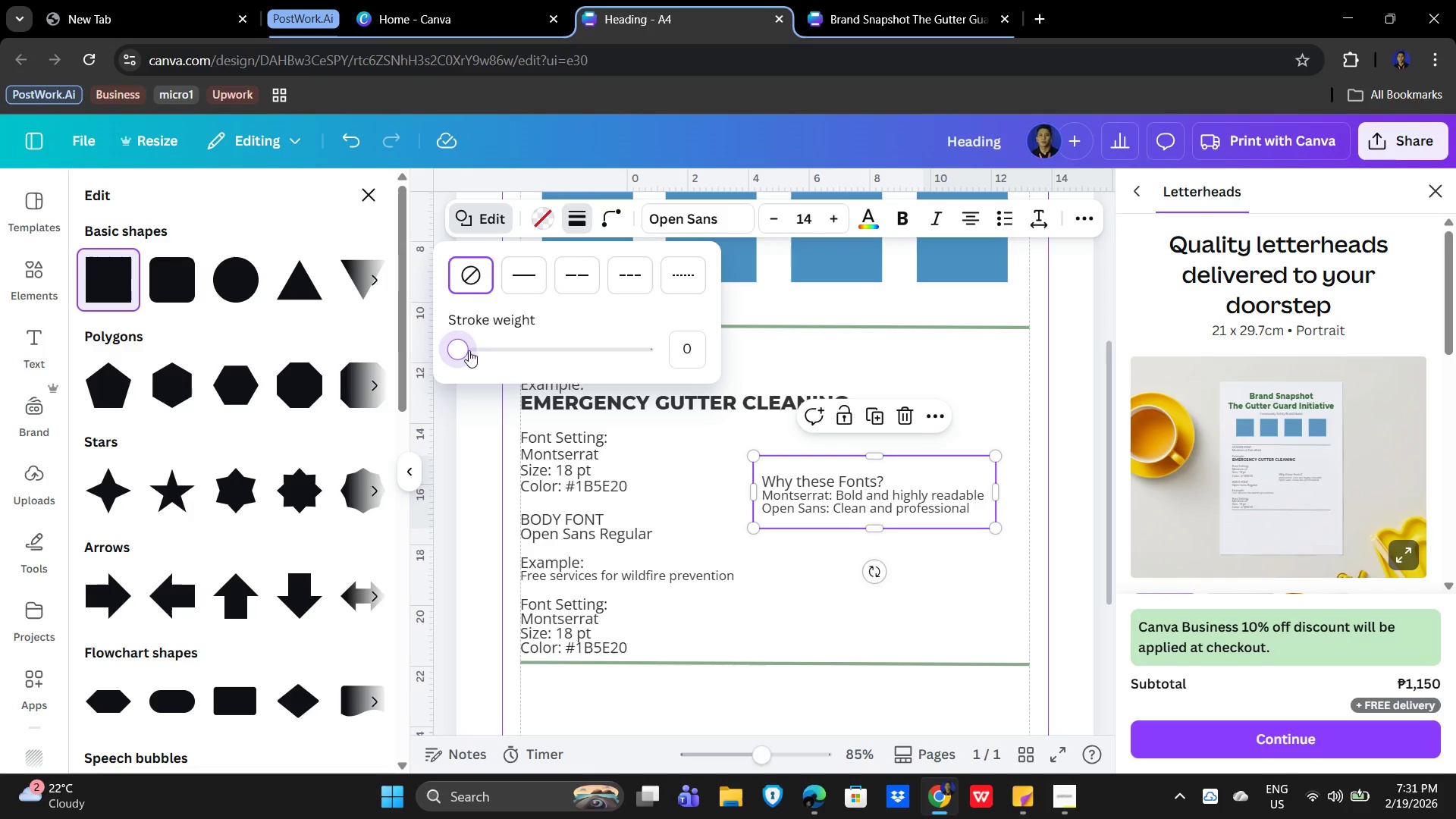 
left_click_drag(start_coordinate=[450, 352], to_coordinate=[458, 350])
 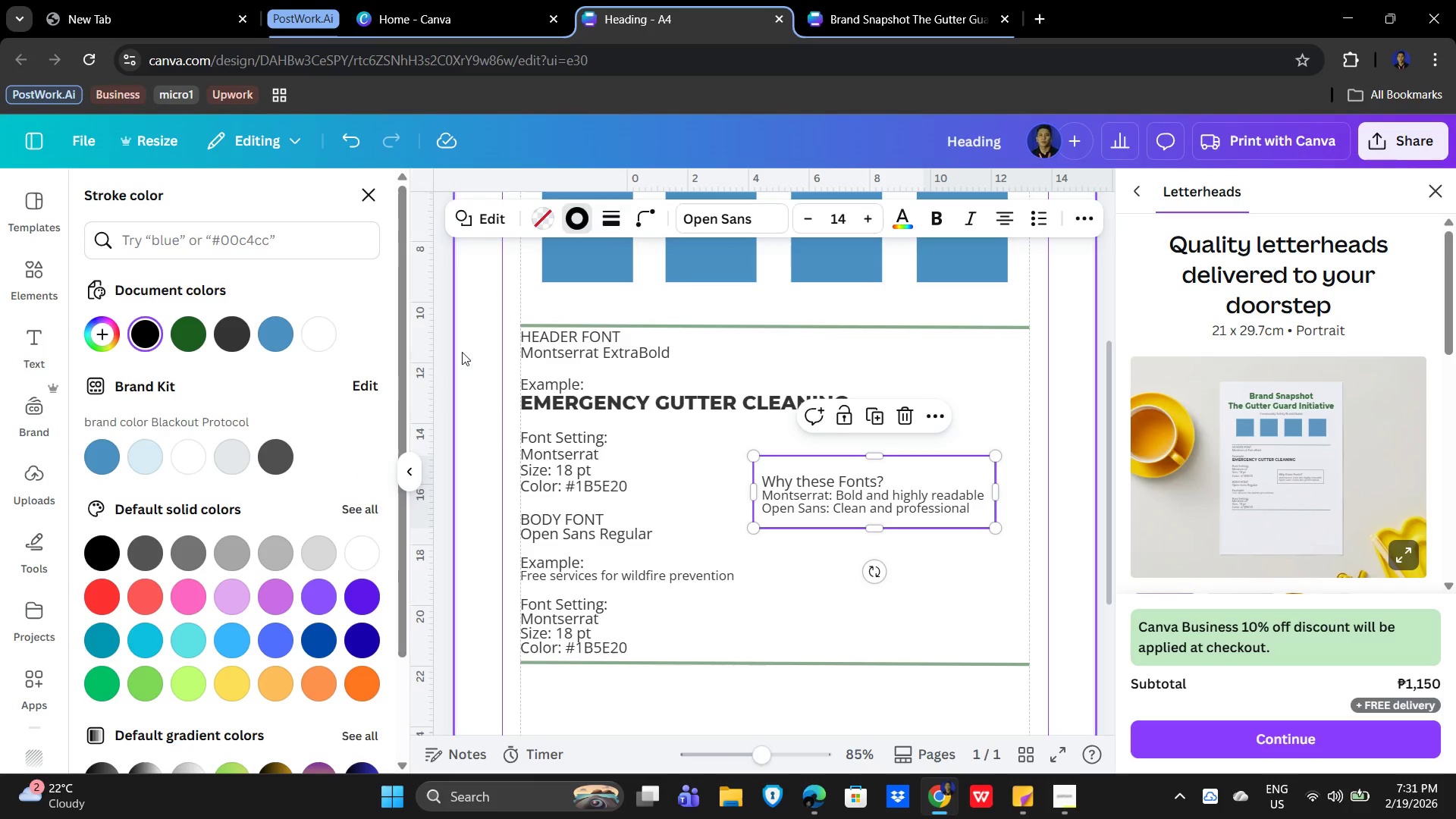 
left_click([184, 335])
 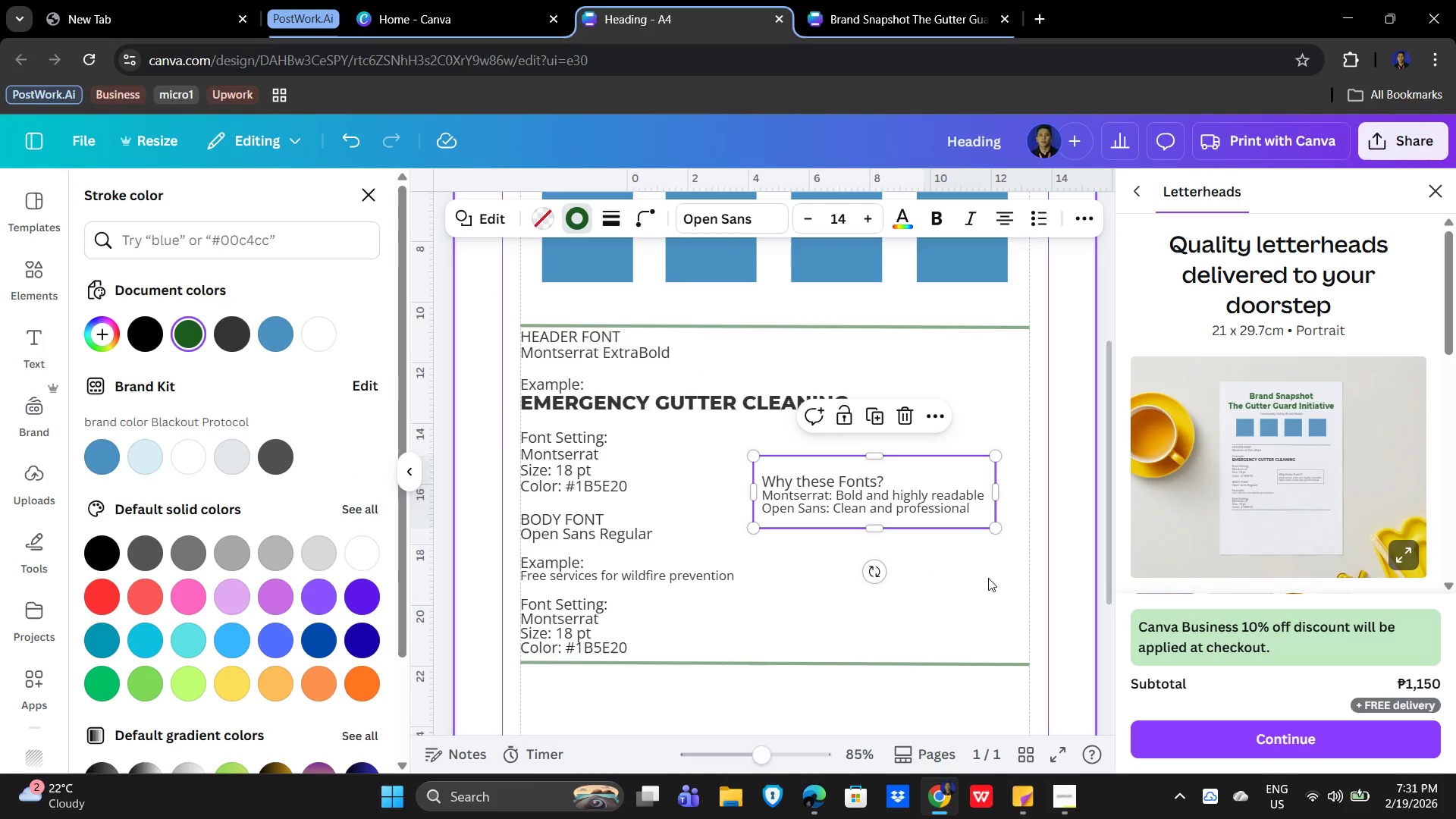 
left_click([974, 595])
 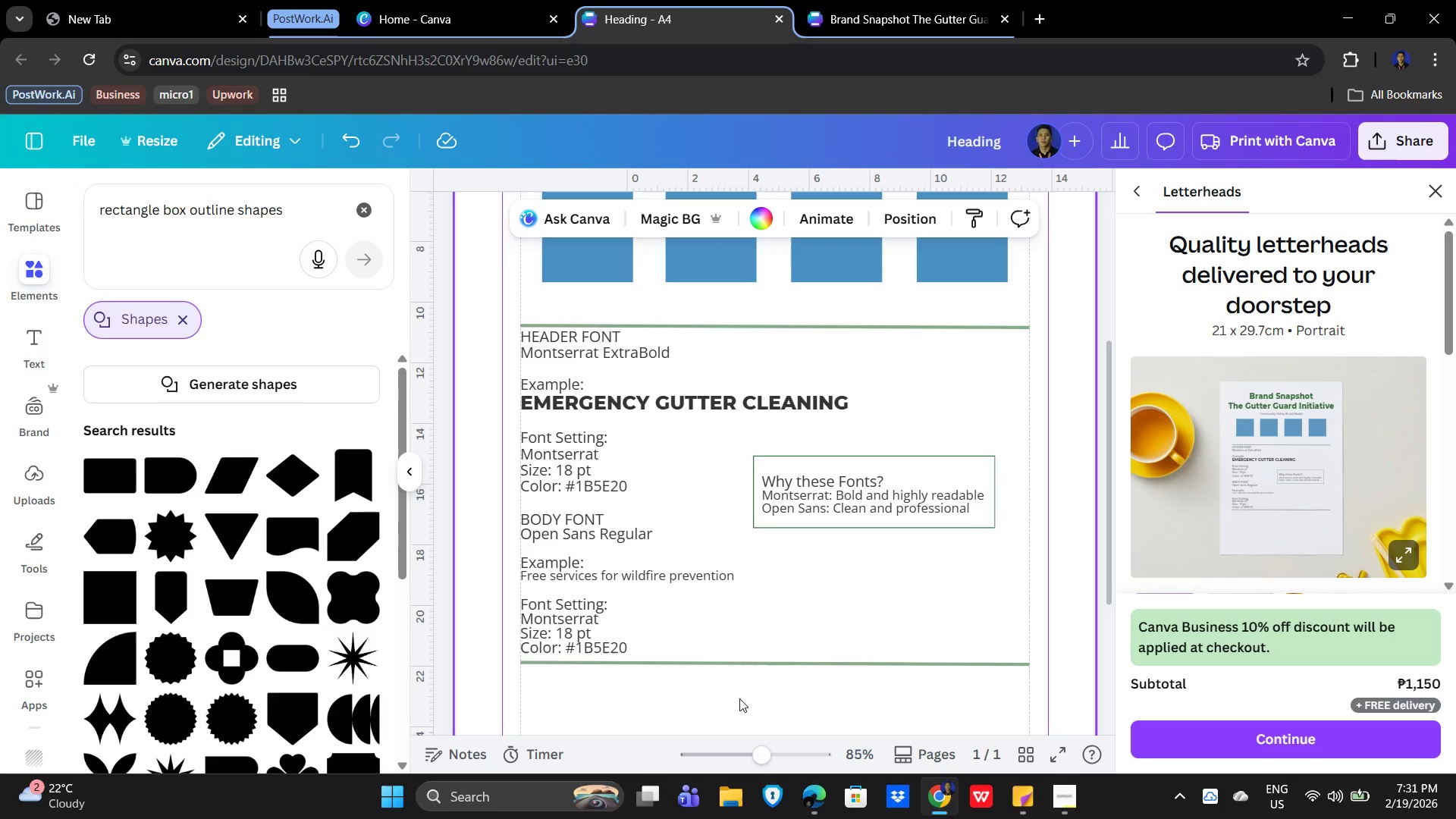 
left_click([601, 711])
 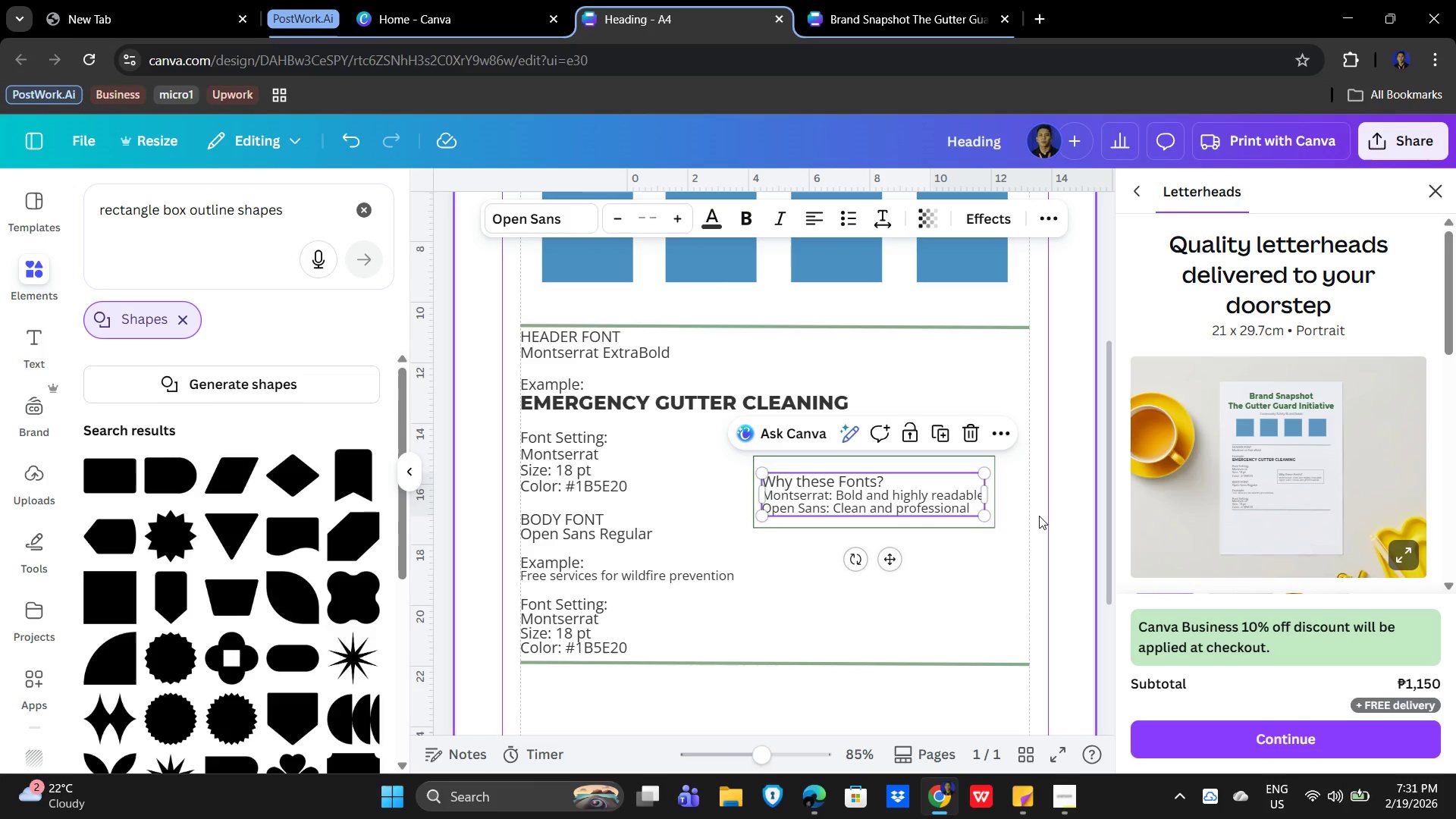 
key(ArrowRight)
 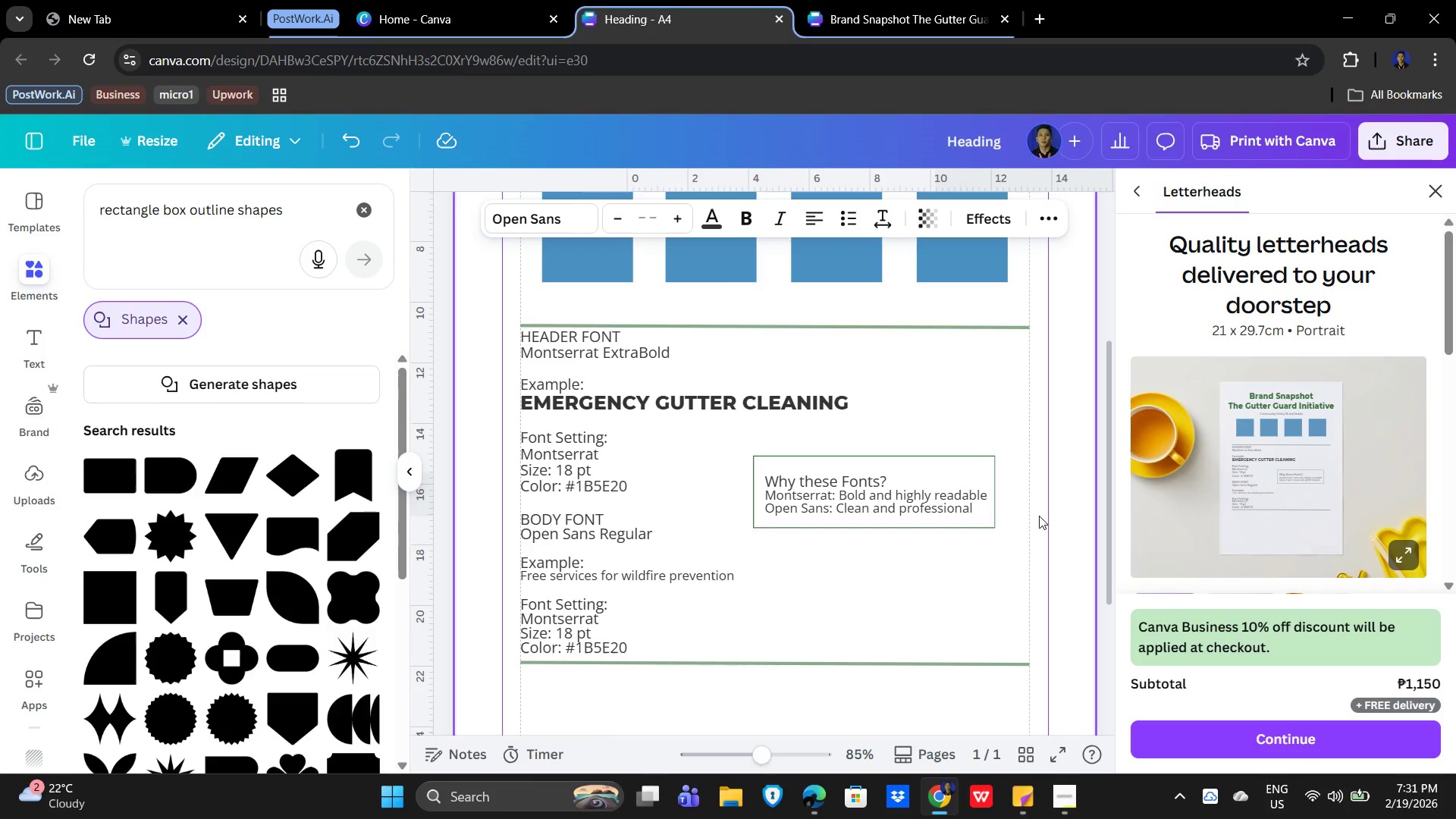 
key(ArrowRight)
 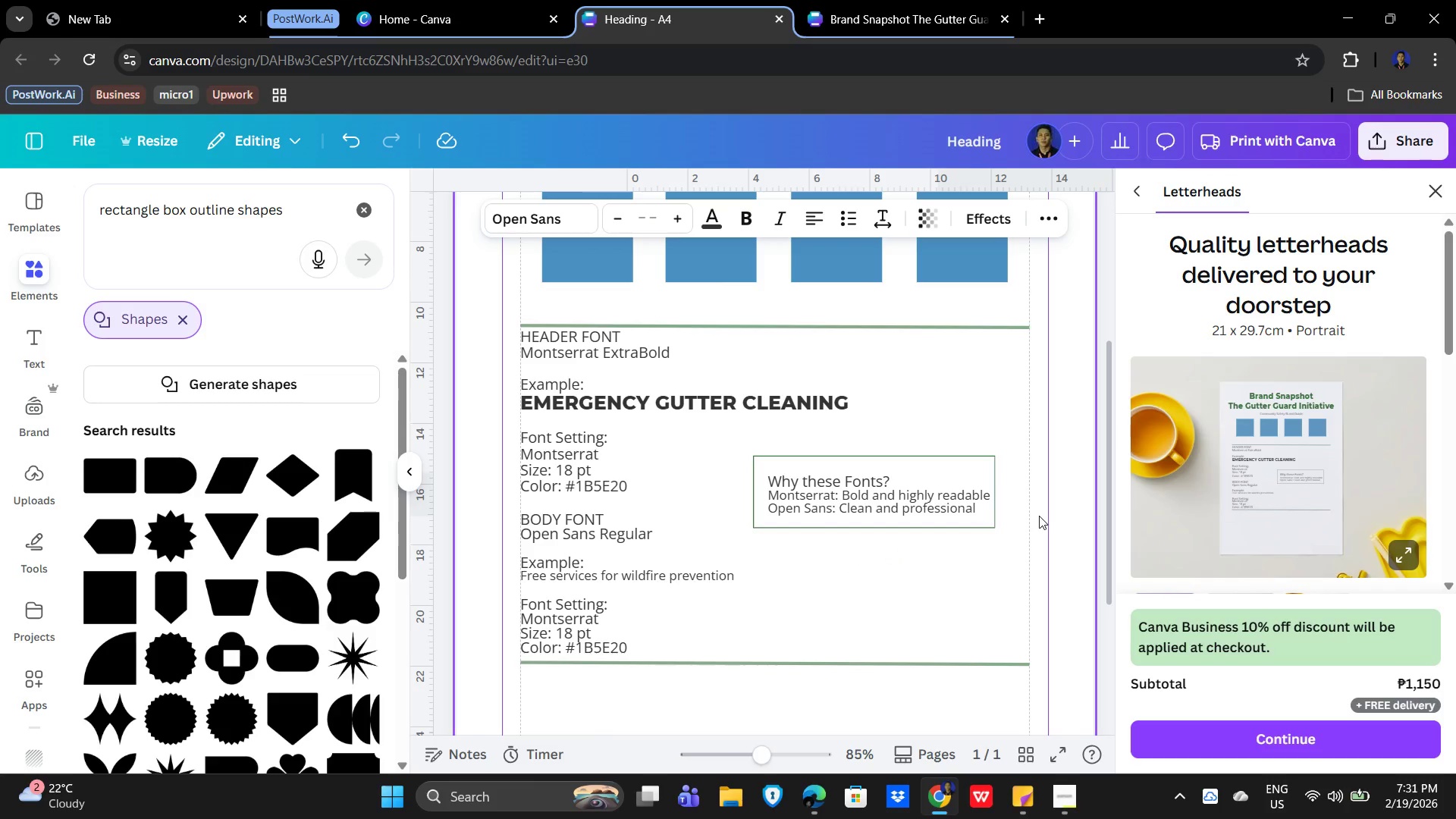 
key(ArrowLeft)
 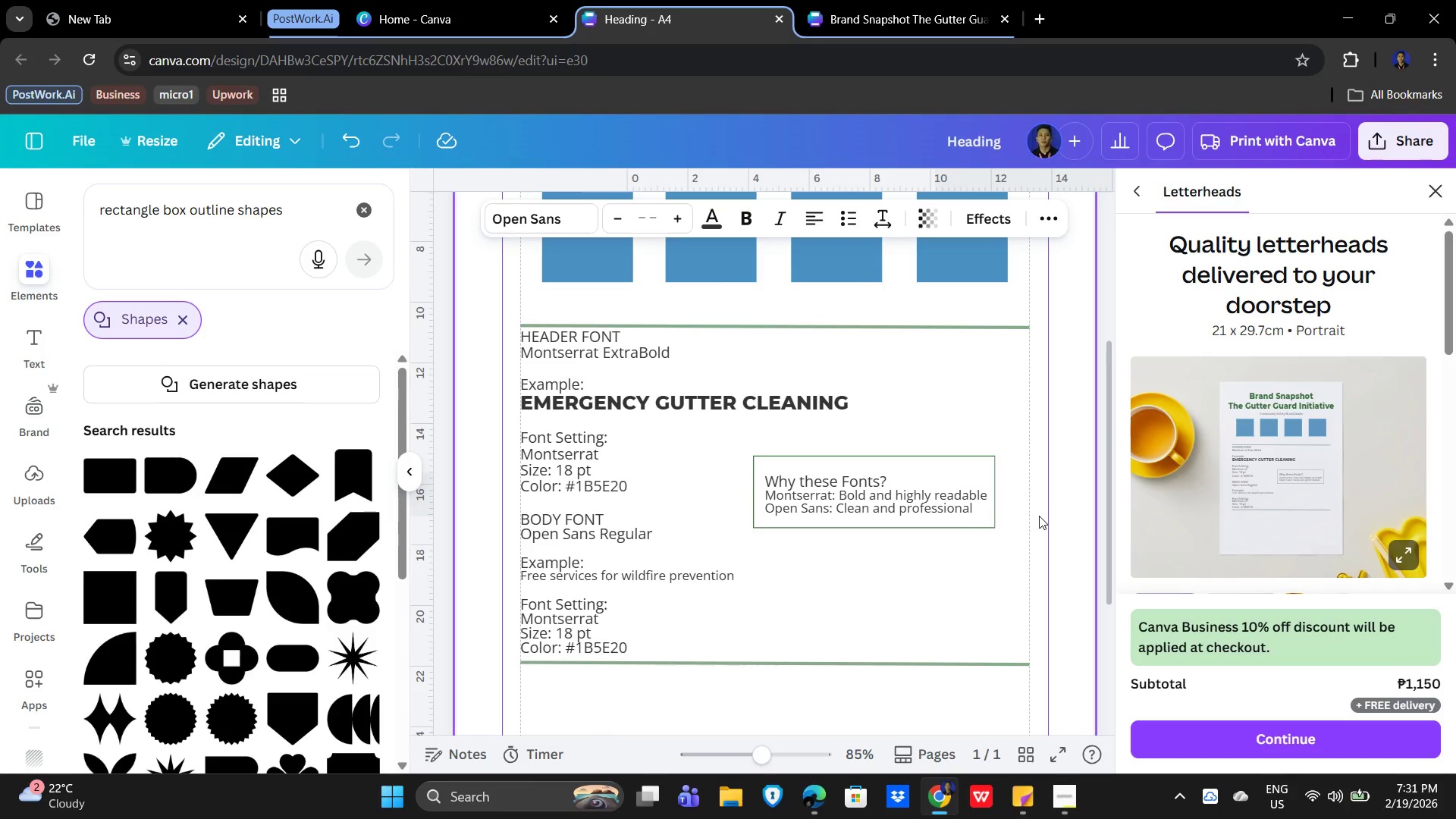 
key(ArrowUp)
 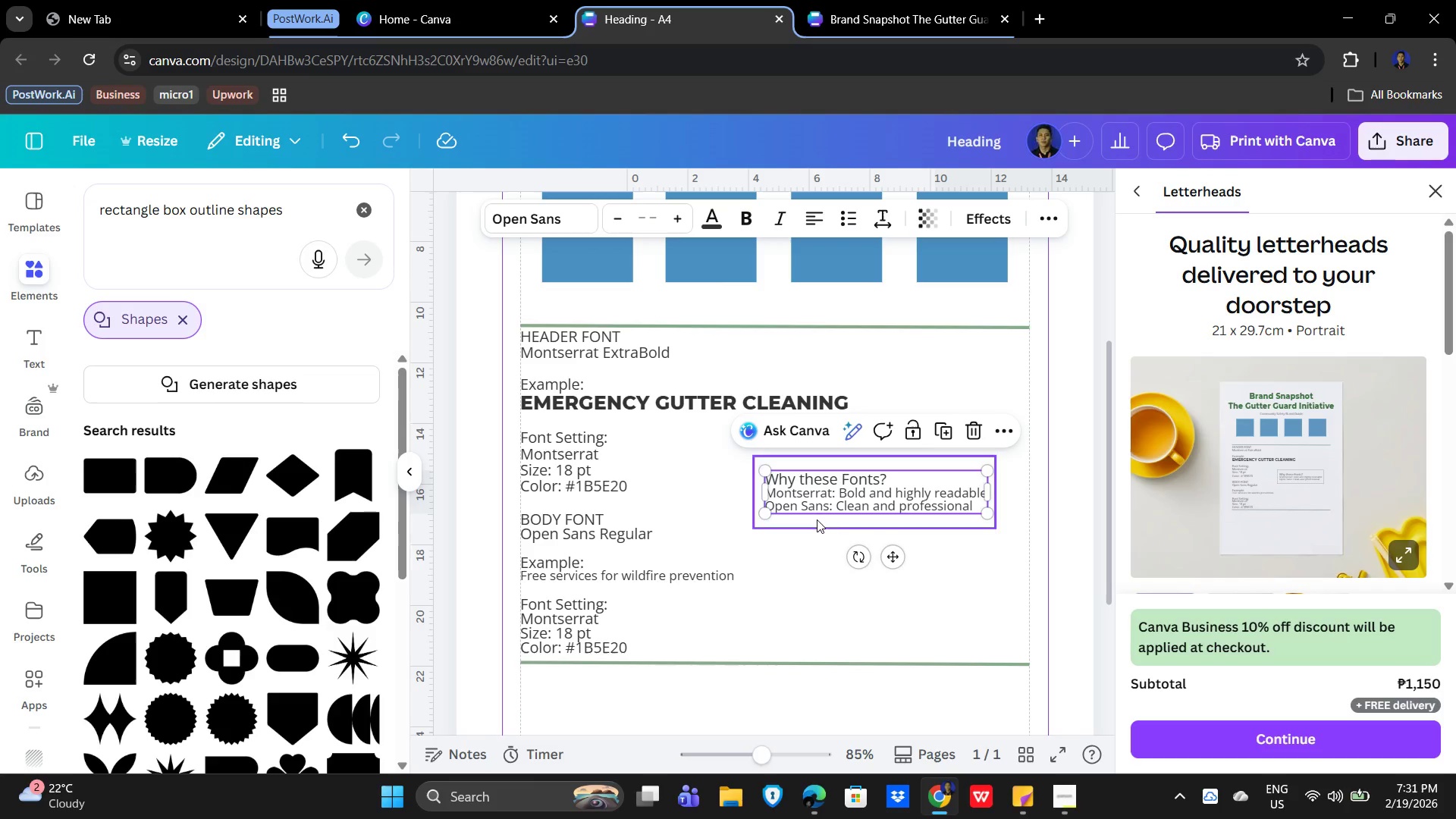 
left_click([821, 485])
 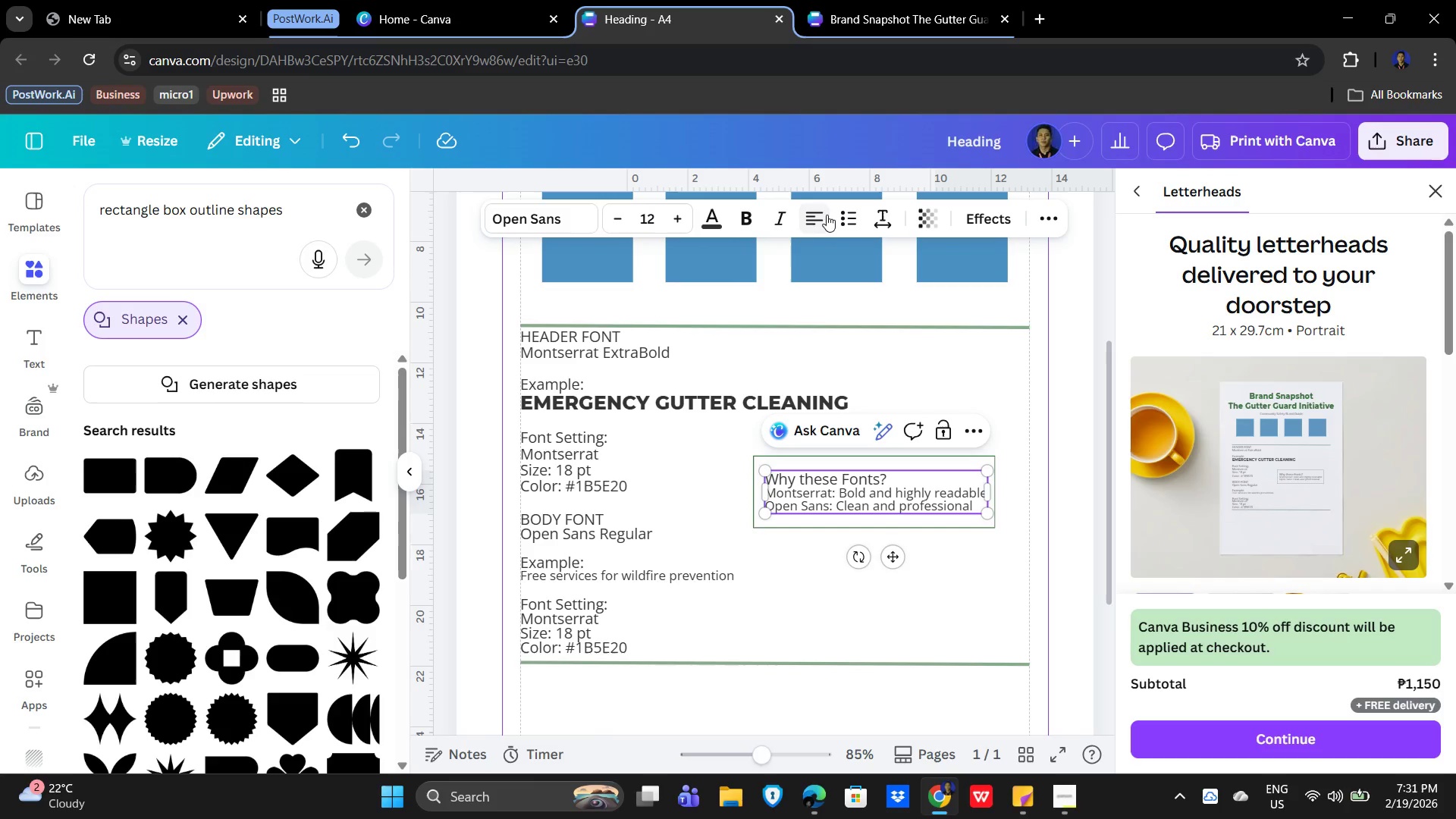 
left_click([821, 217])
 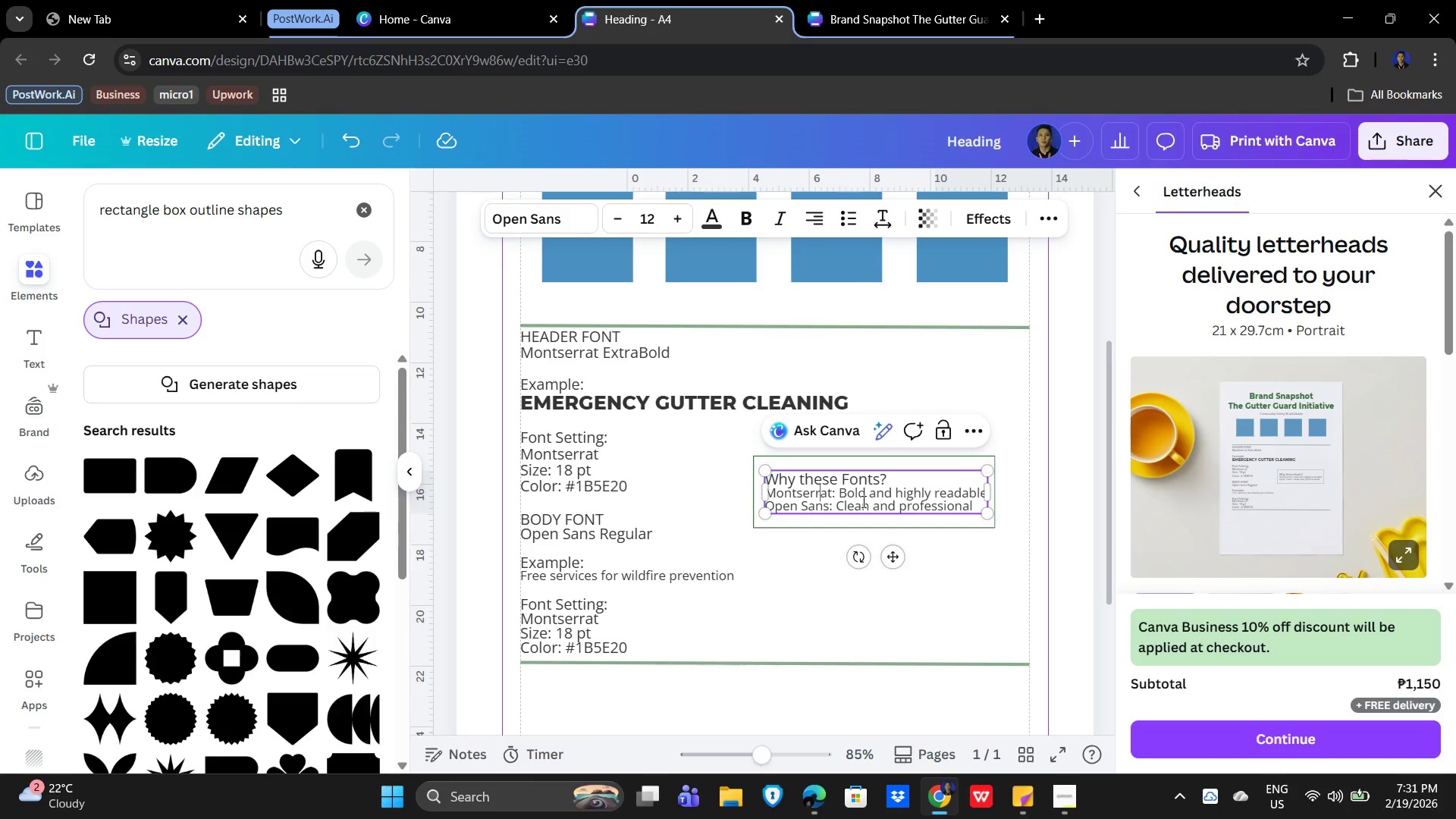 
key(Control+ControlLeft)
 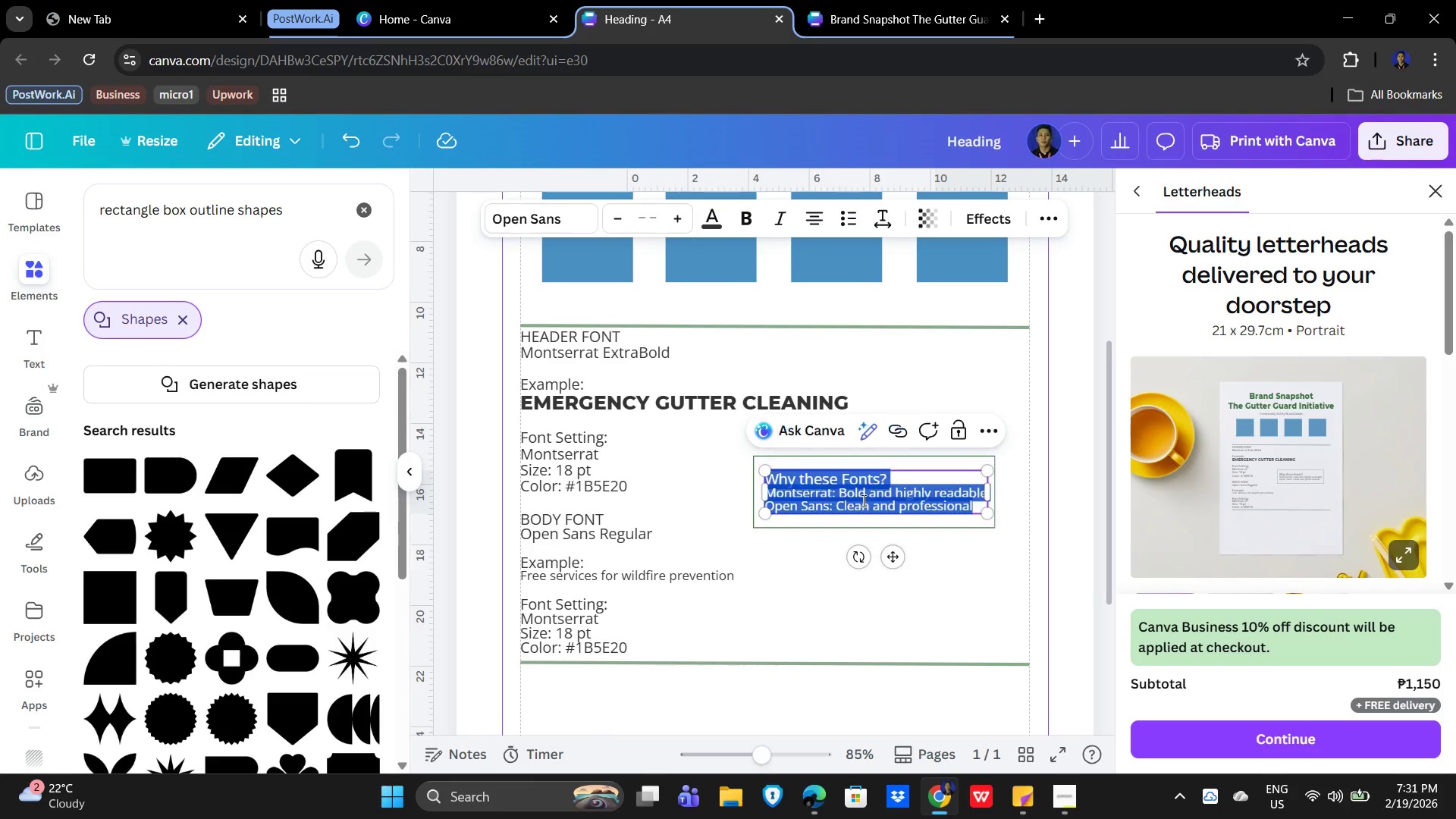 
key(Control+A)
 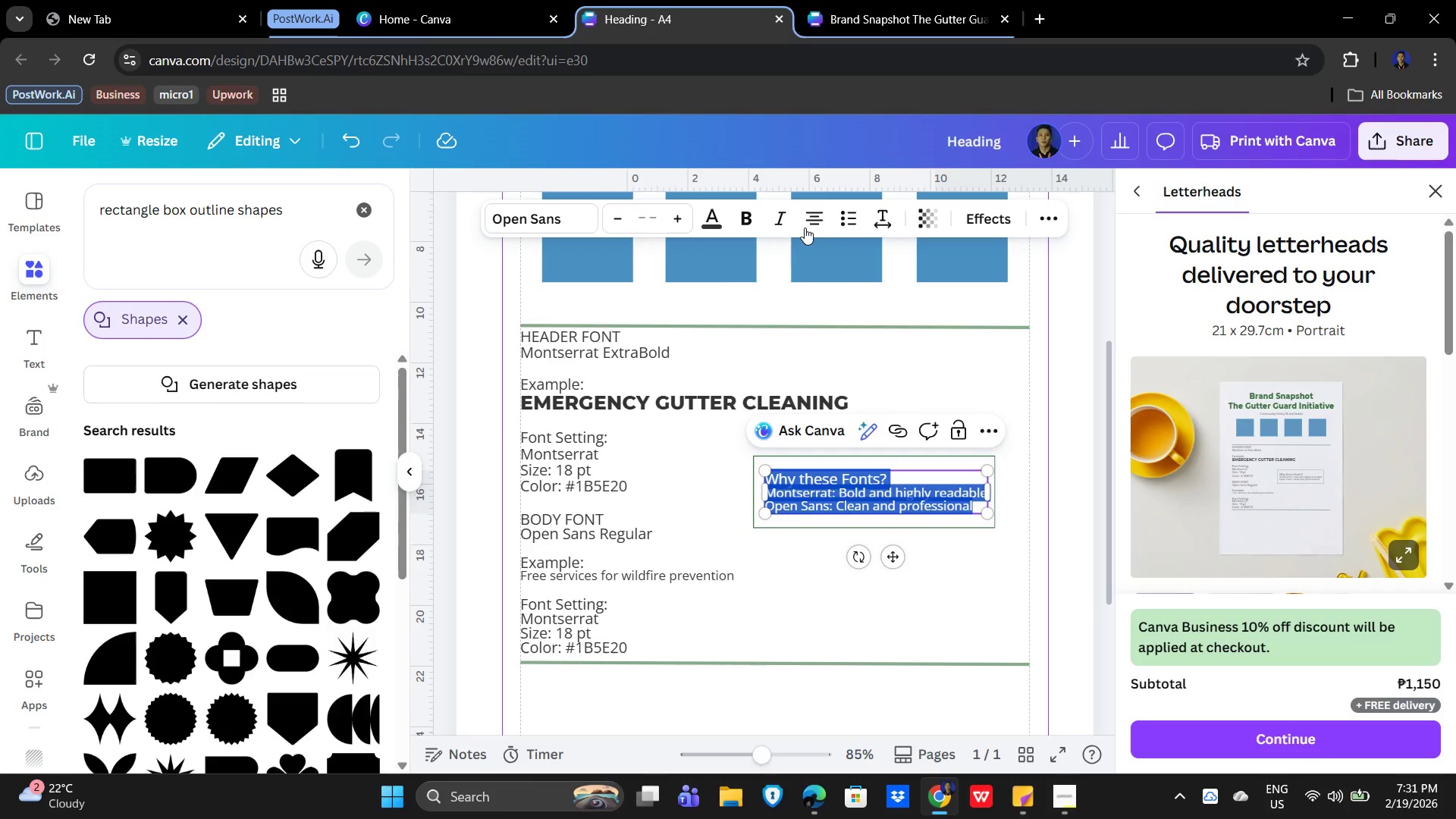 
left_click([808, 210])
 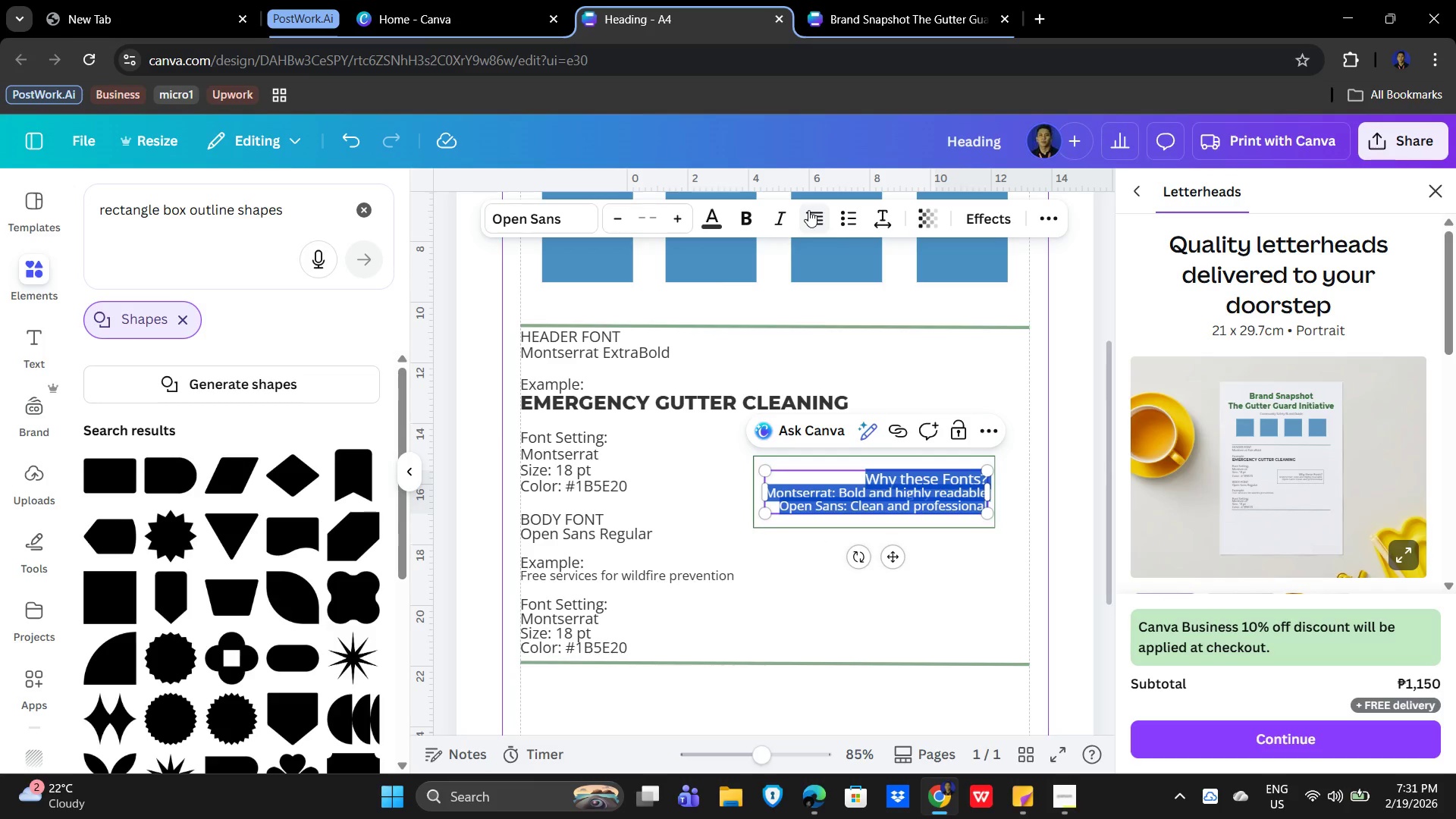 
left_click([808, 210])
 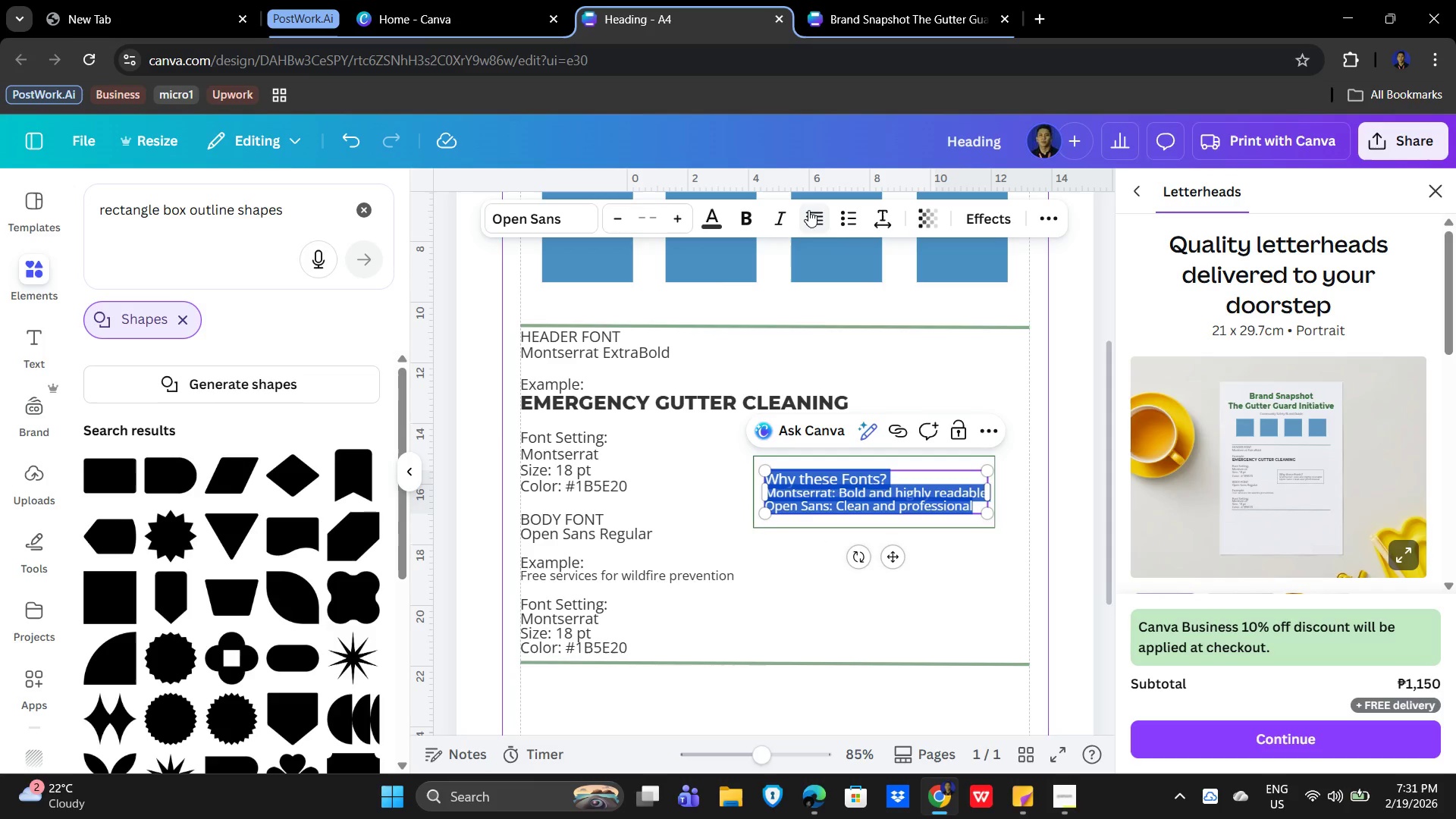 
left_click([808, 210])
 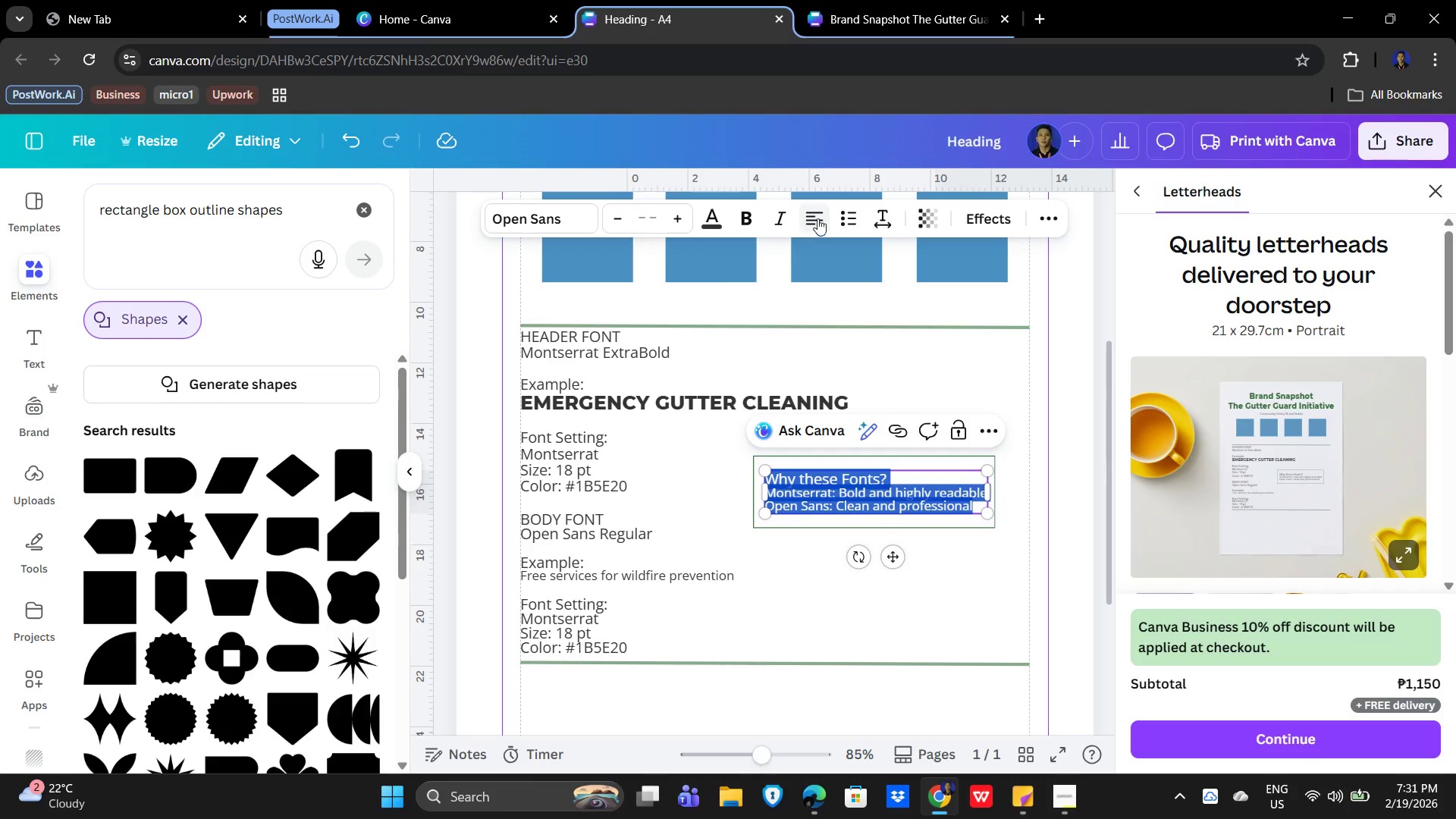 
left_click([818, 218])
 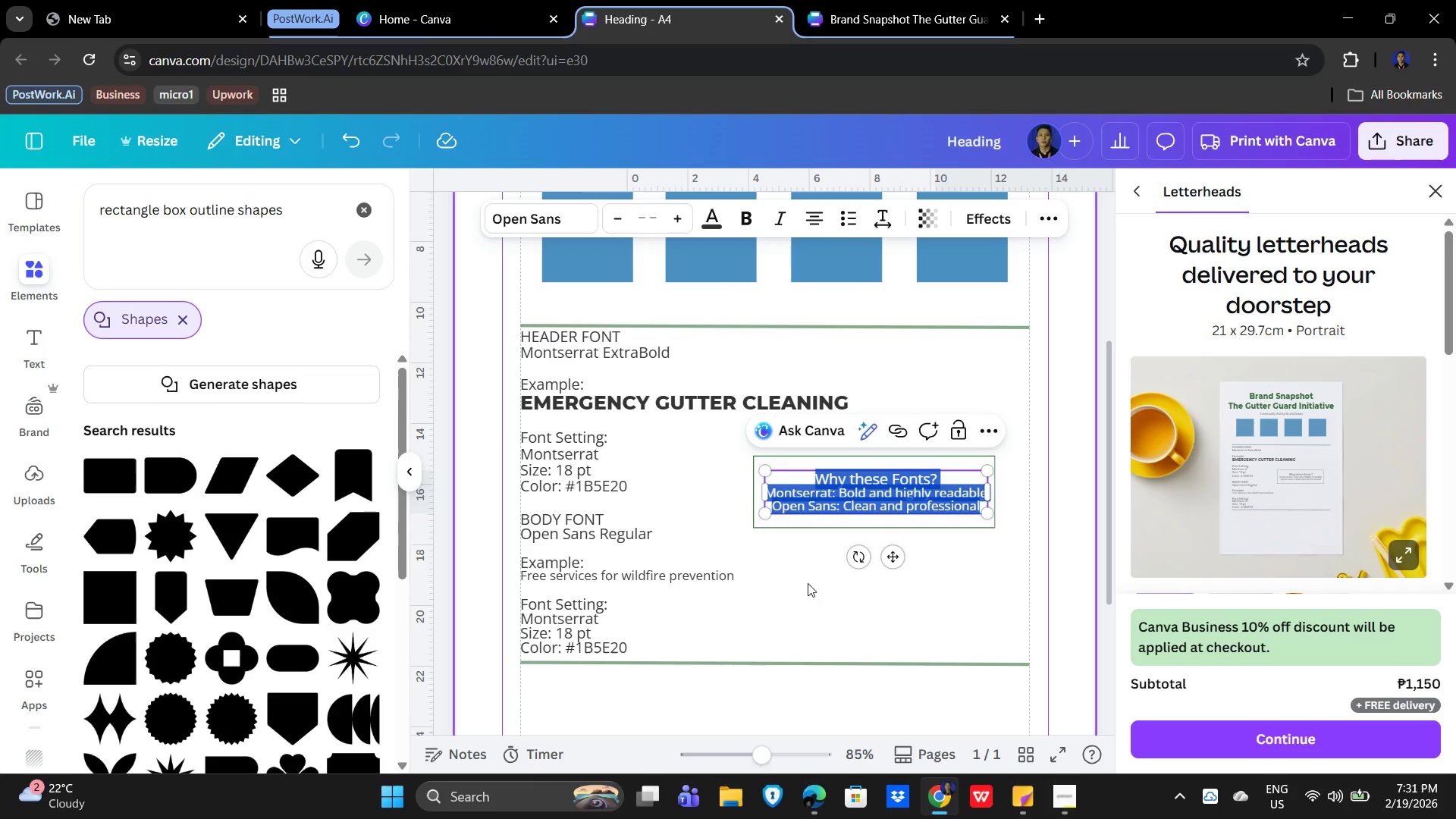 
left_click([790, 613])
 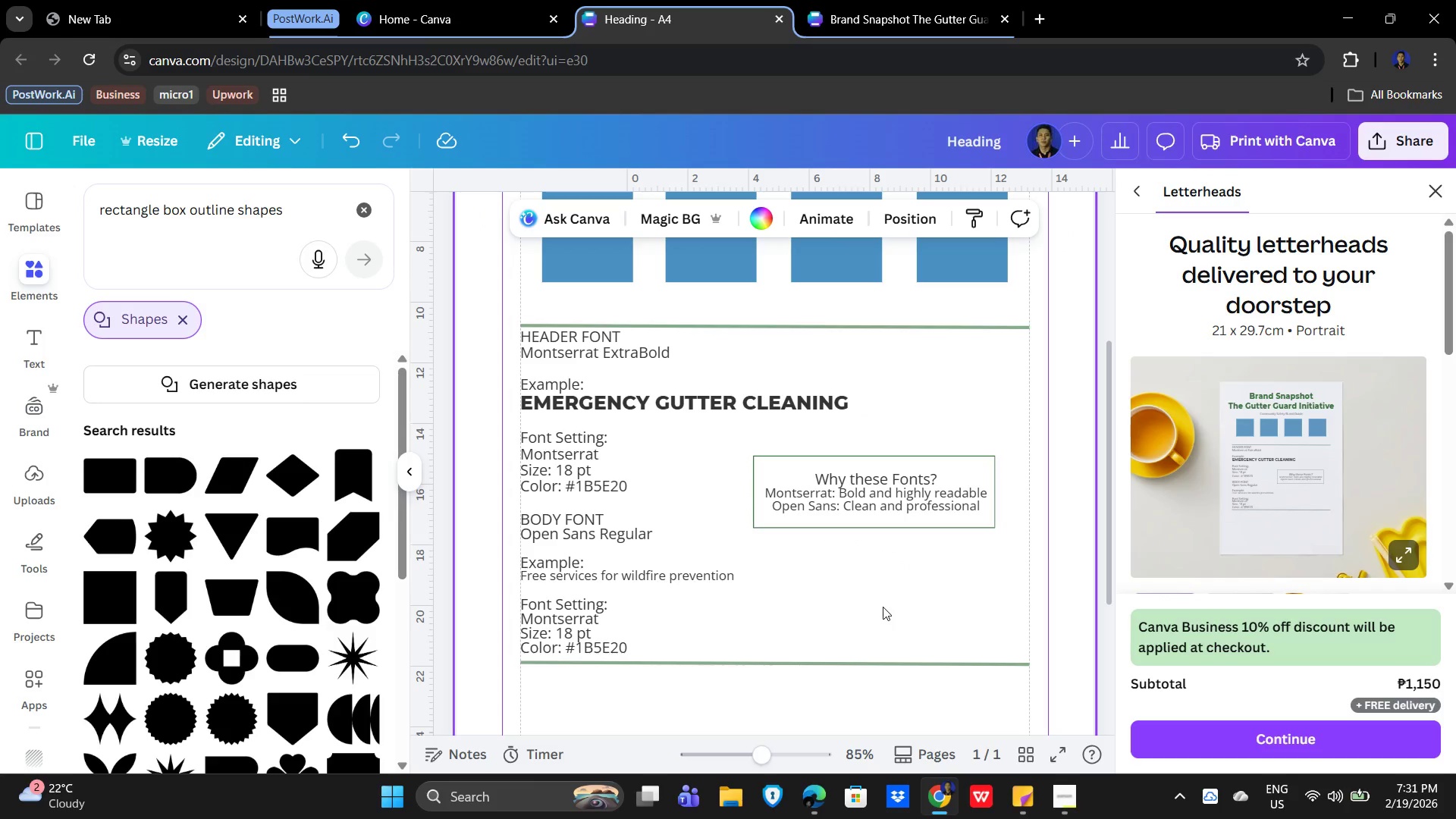 
scroll: coordinate [849, 600], scroll_direction: down, amount: 2.0
 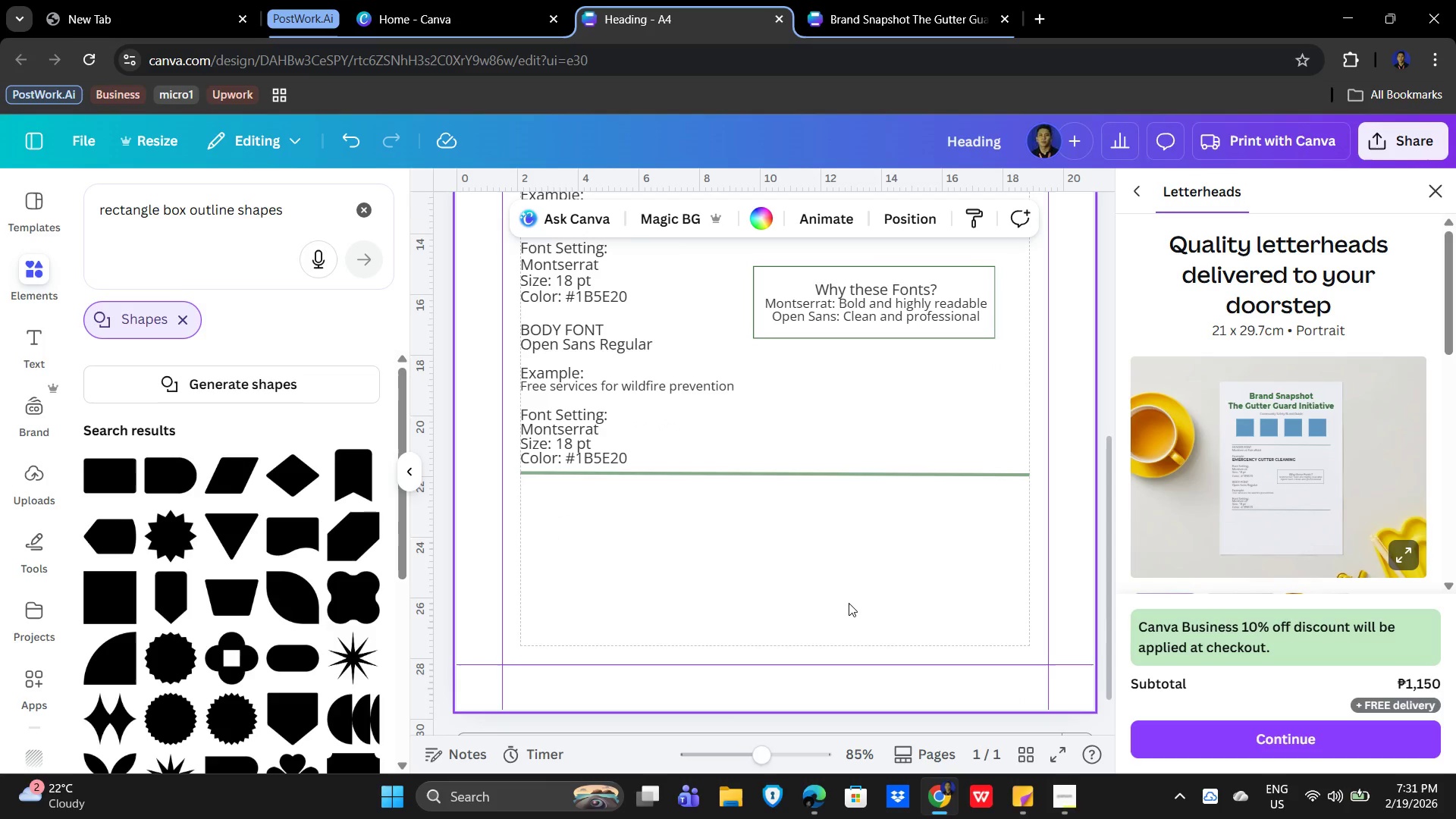 
left_click([849, 603])
 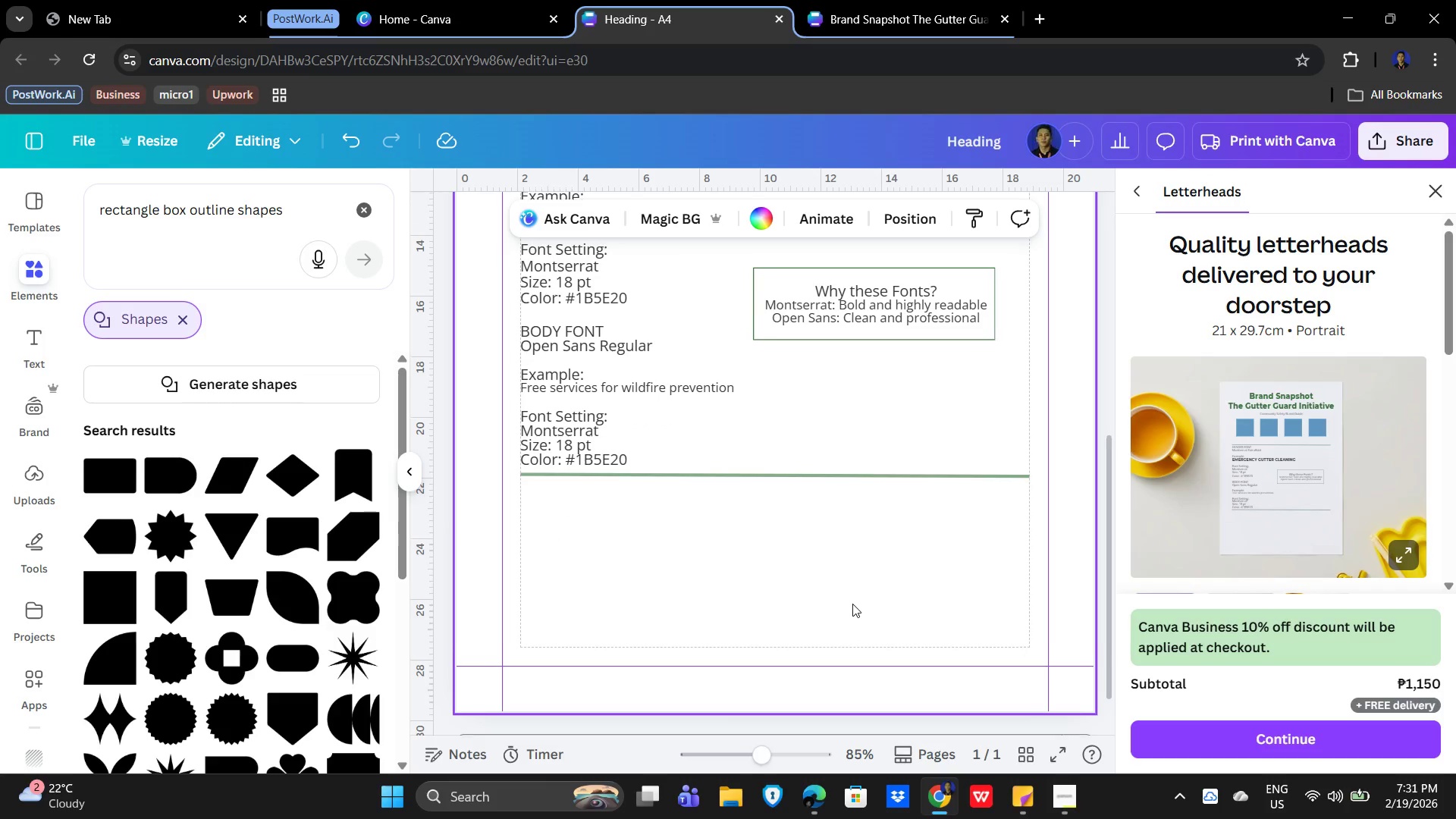 
scroll: coordinate [854, 604], scroll_direction: up, amount: 5.0
 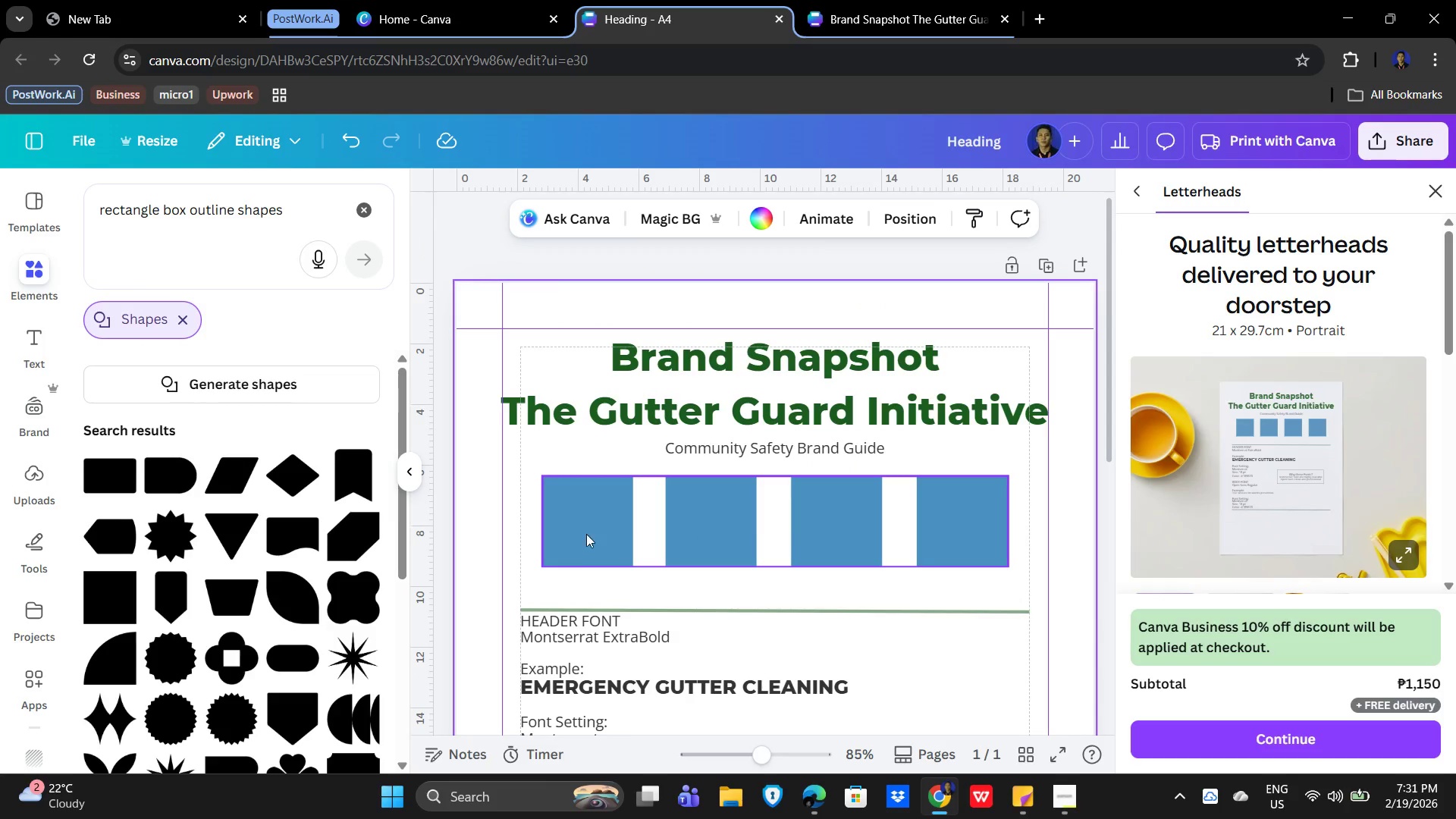 
left_click([583, 533])
 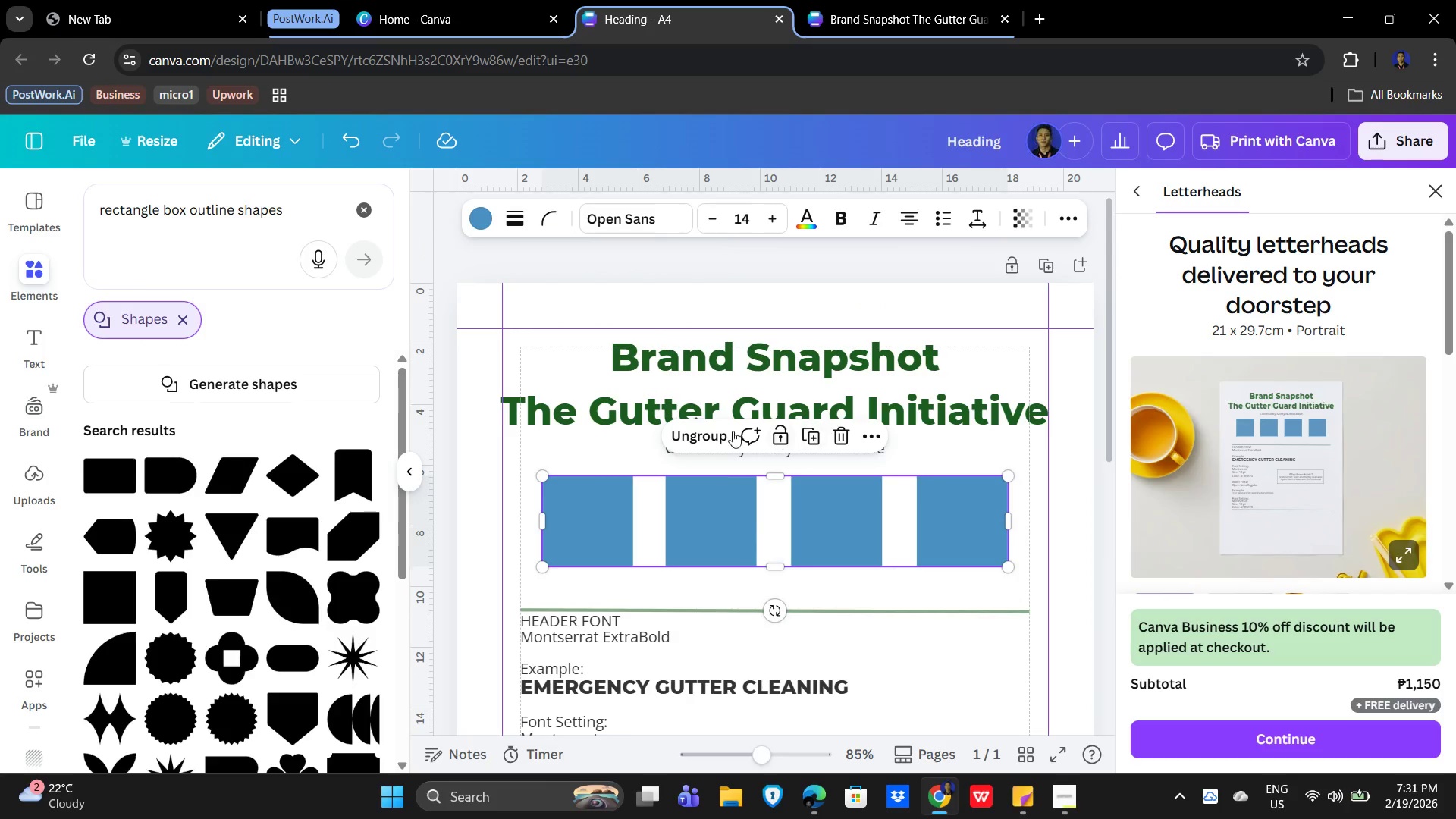 
left_click([713, 438])
 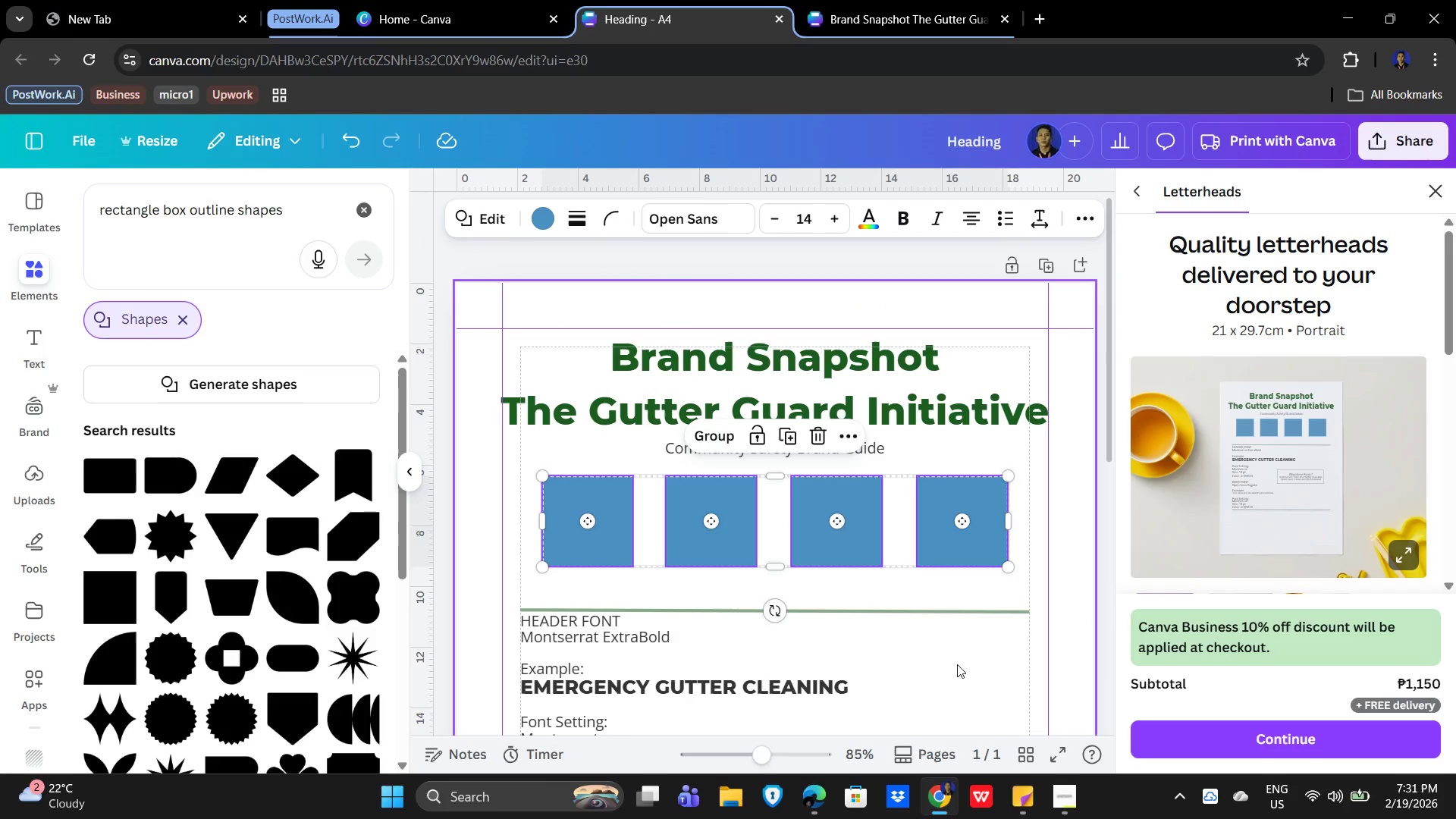 
left_click([958, 665])
 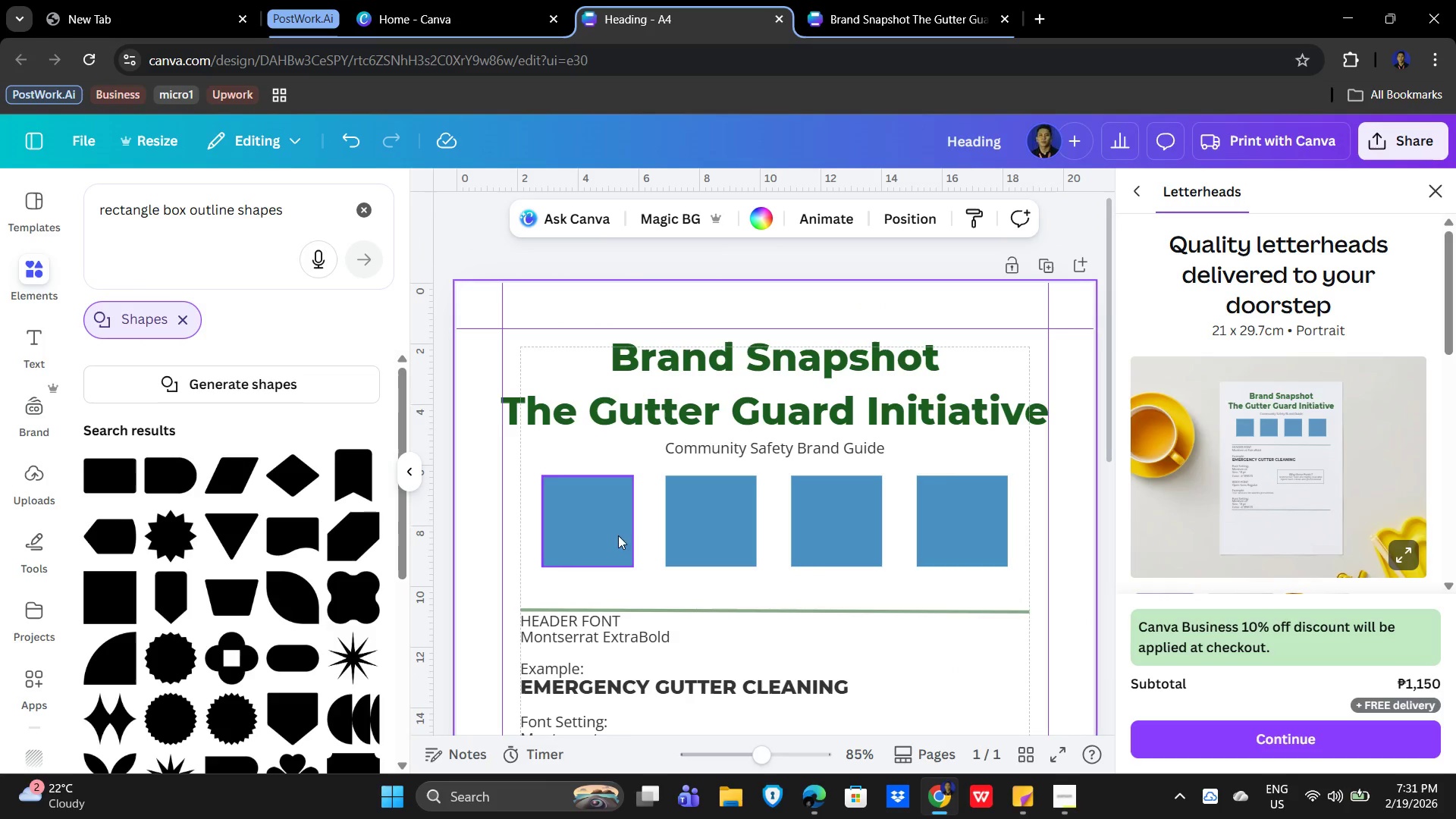 
left_click([596, 535])
 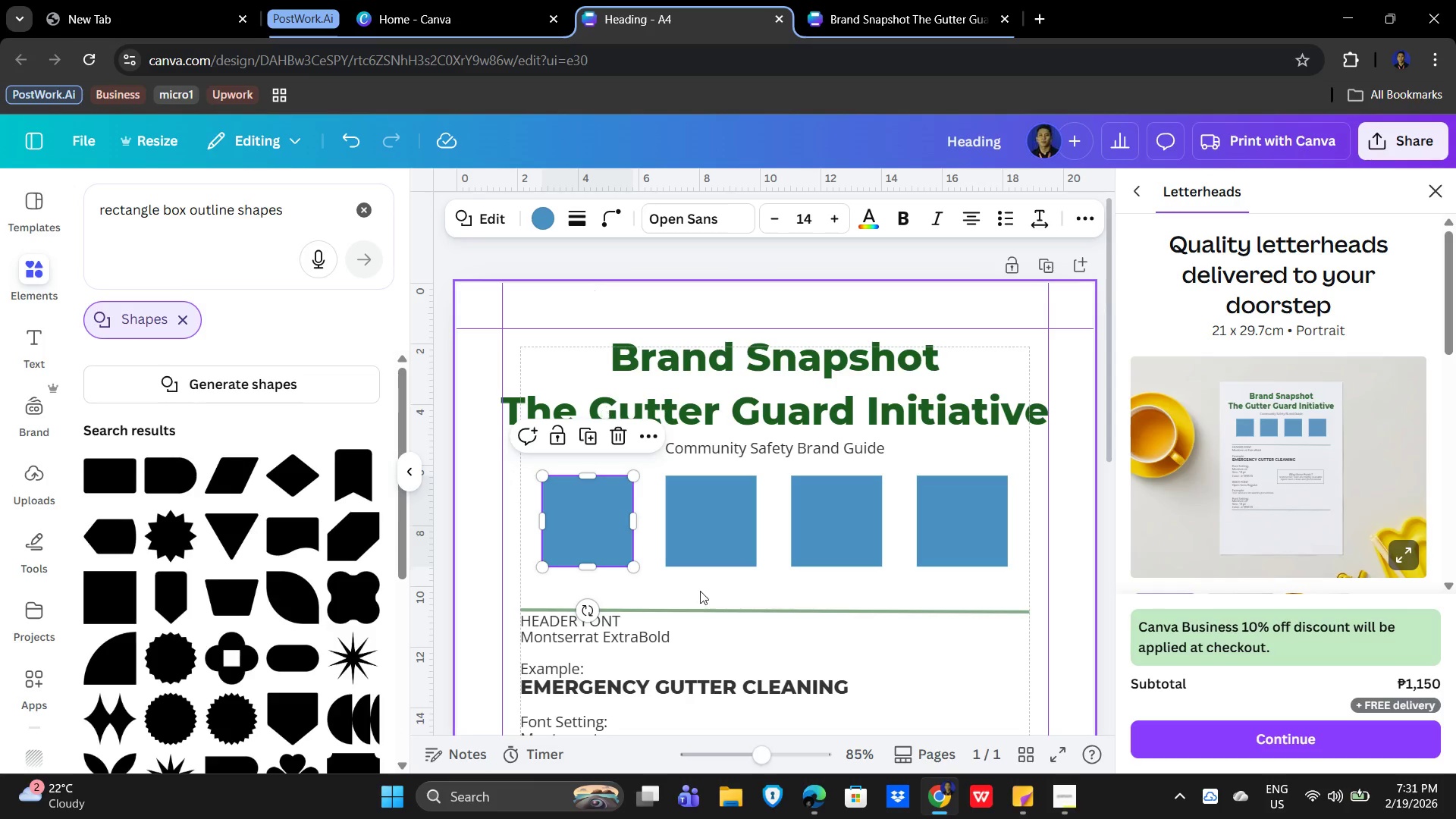 
left_click([1071, 806])